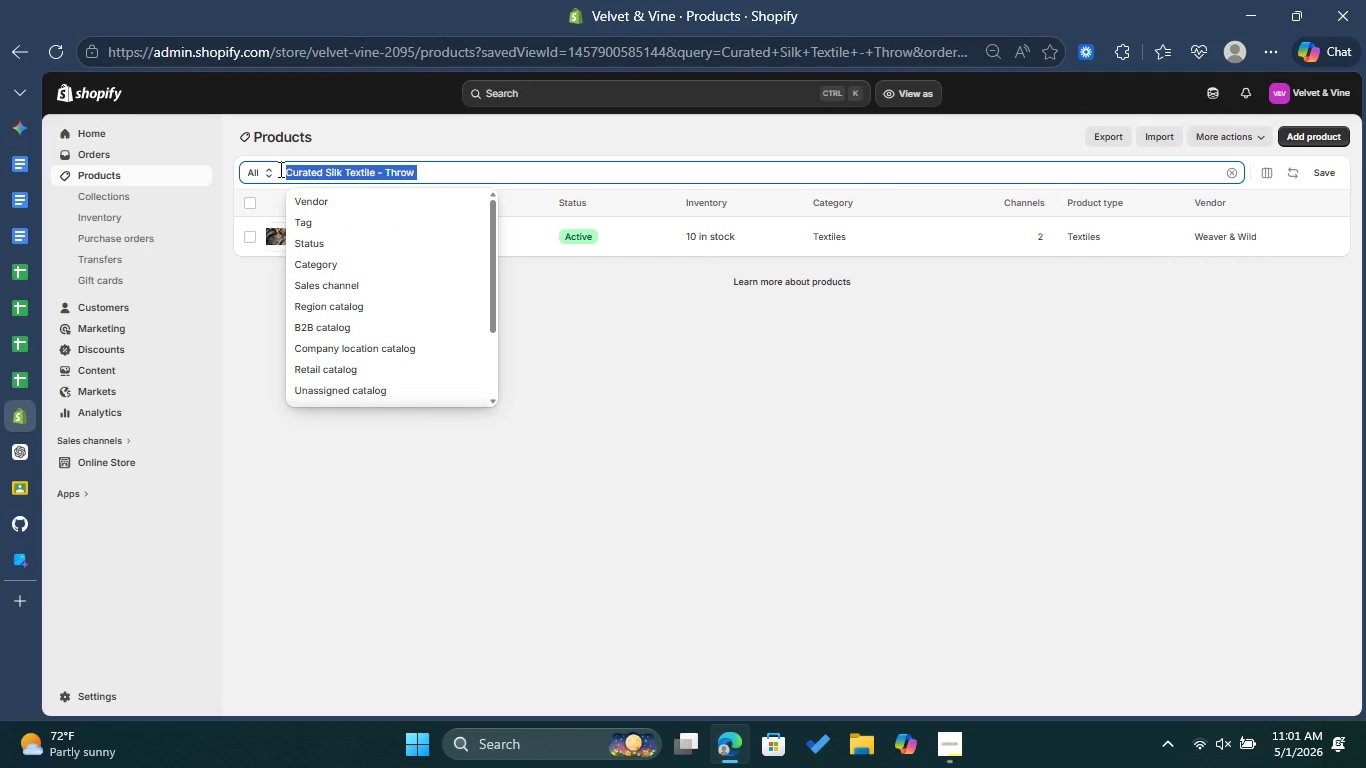 
key(Control+V)
 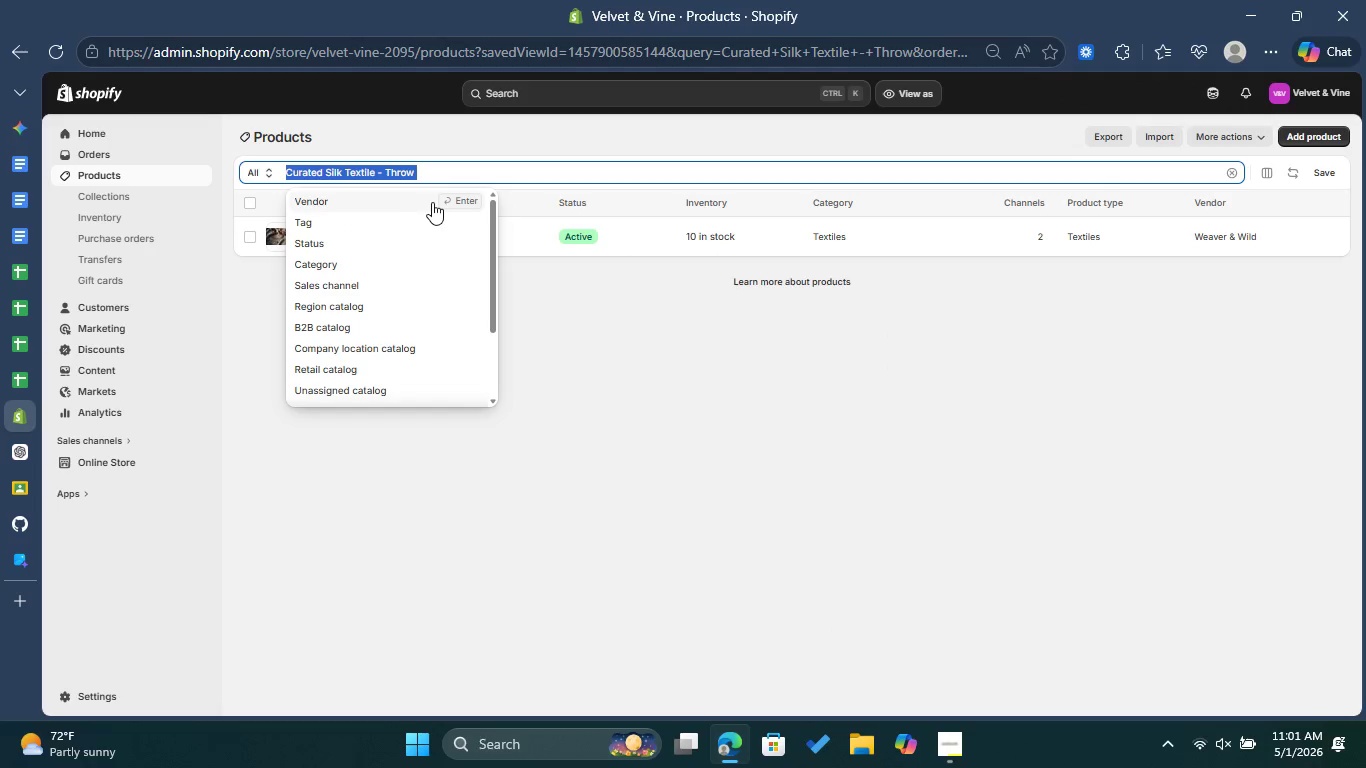 
key(Backspace)
 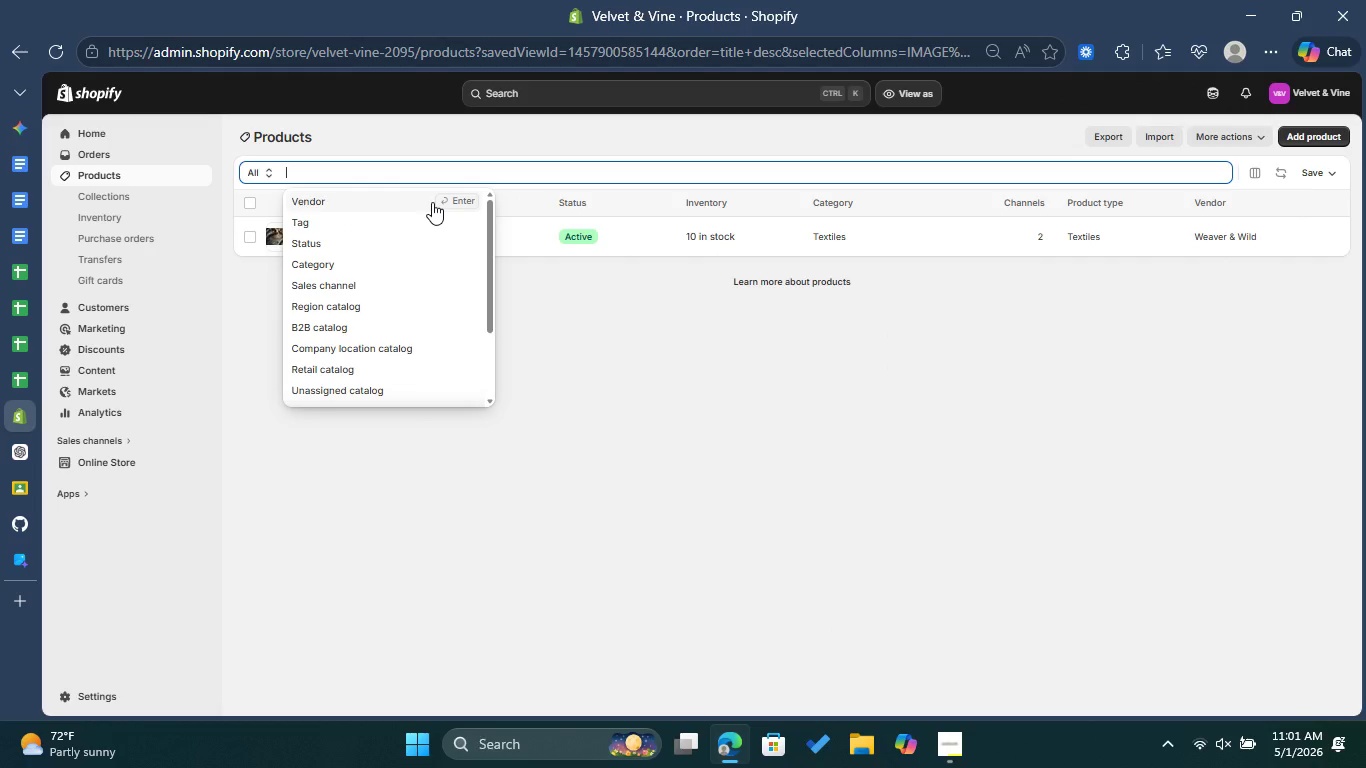 
key(Control+V)
 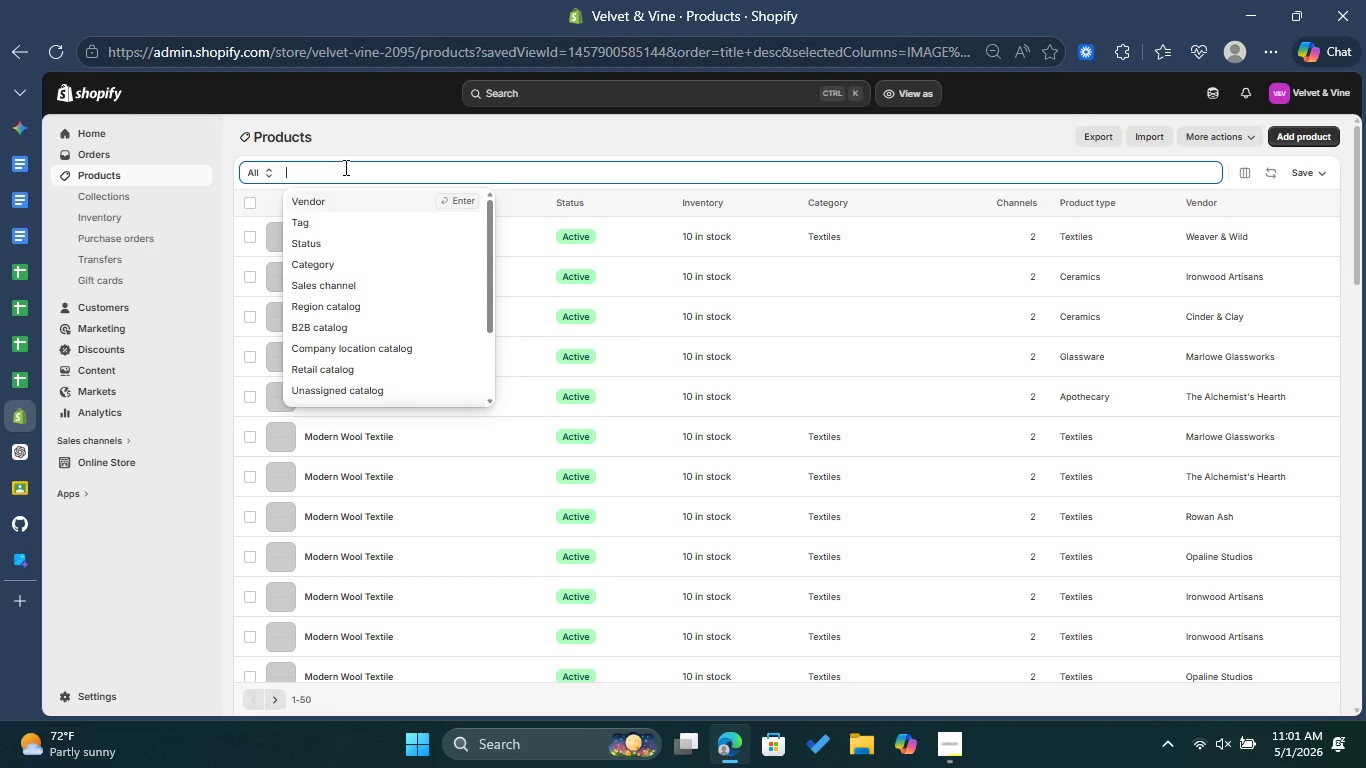 
right_click([339, 169])
 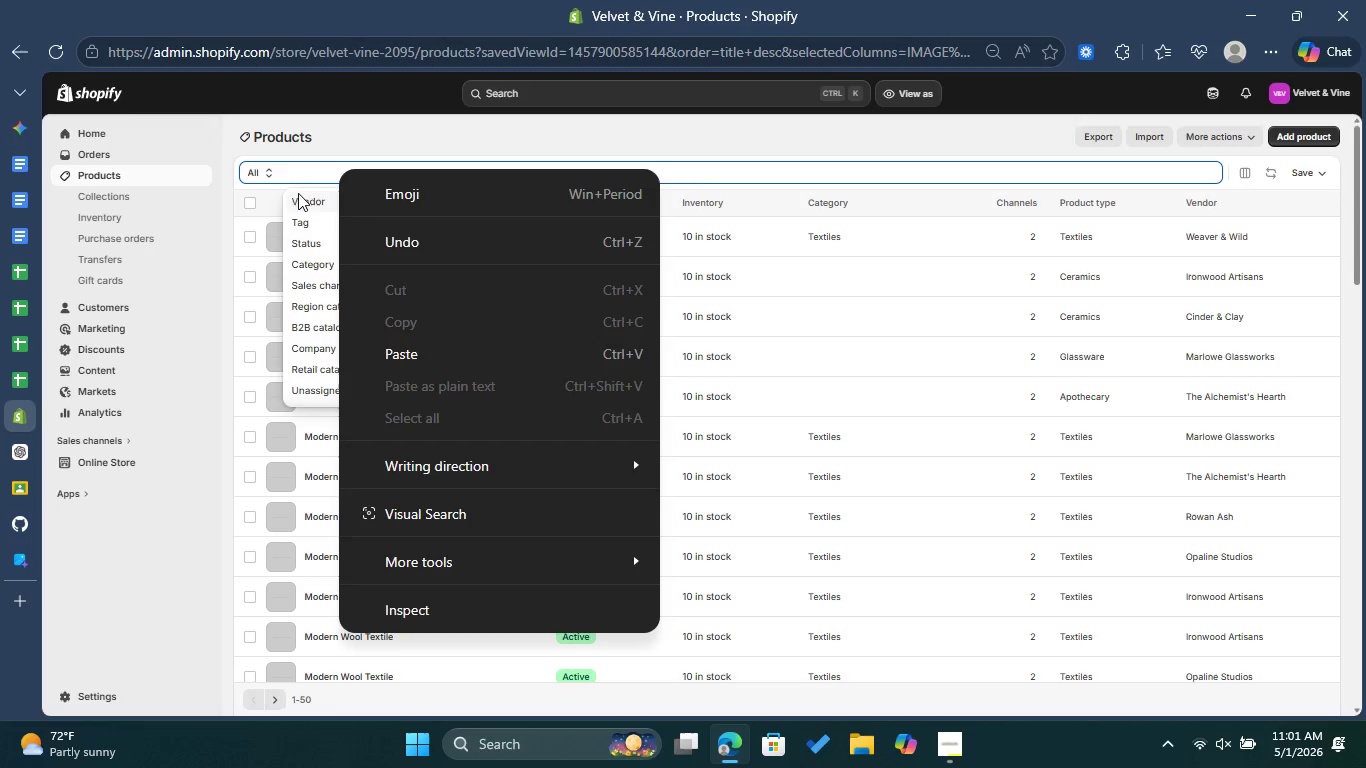 
left_click([273, 177])
 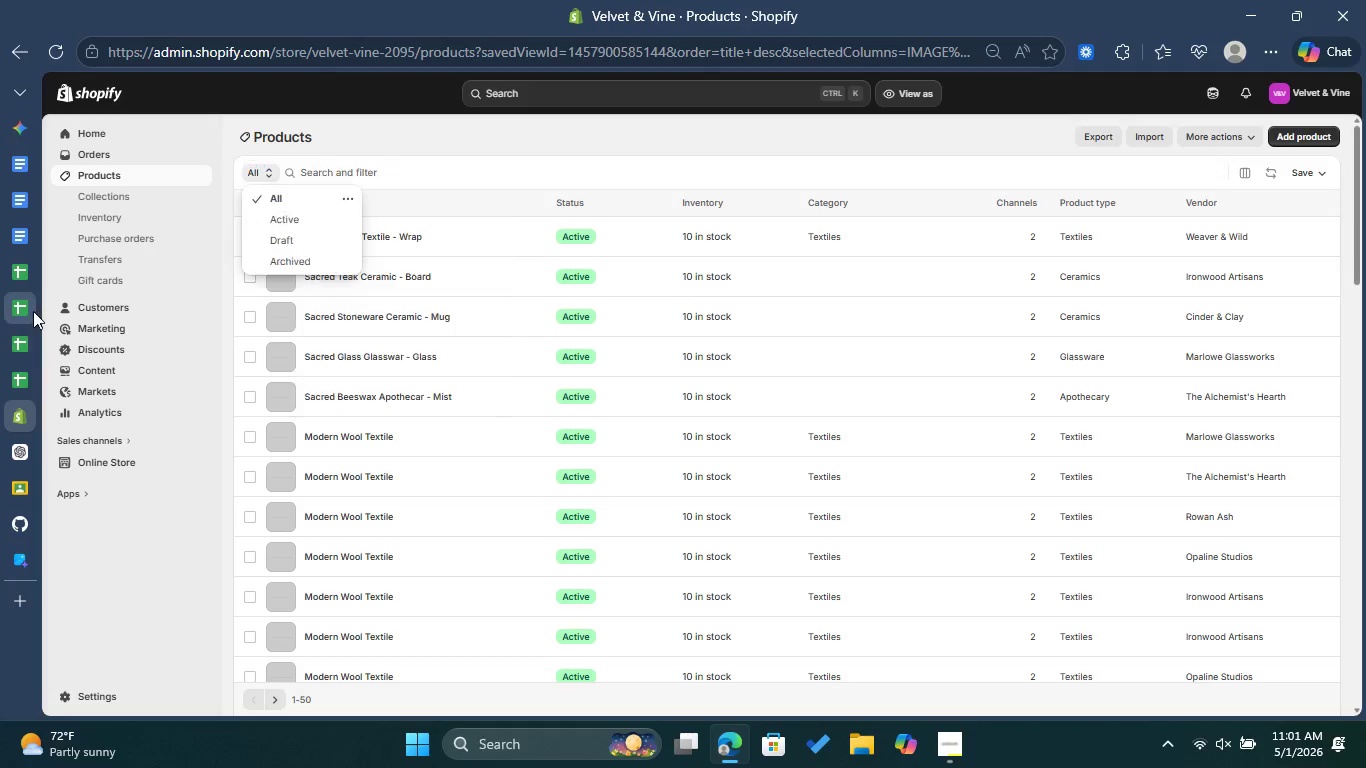 
left_click([33, 311])
 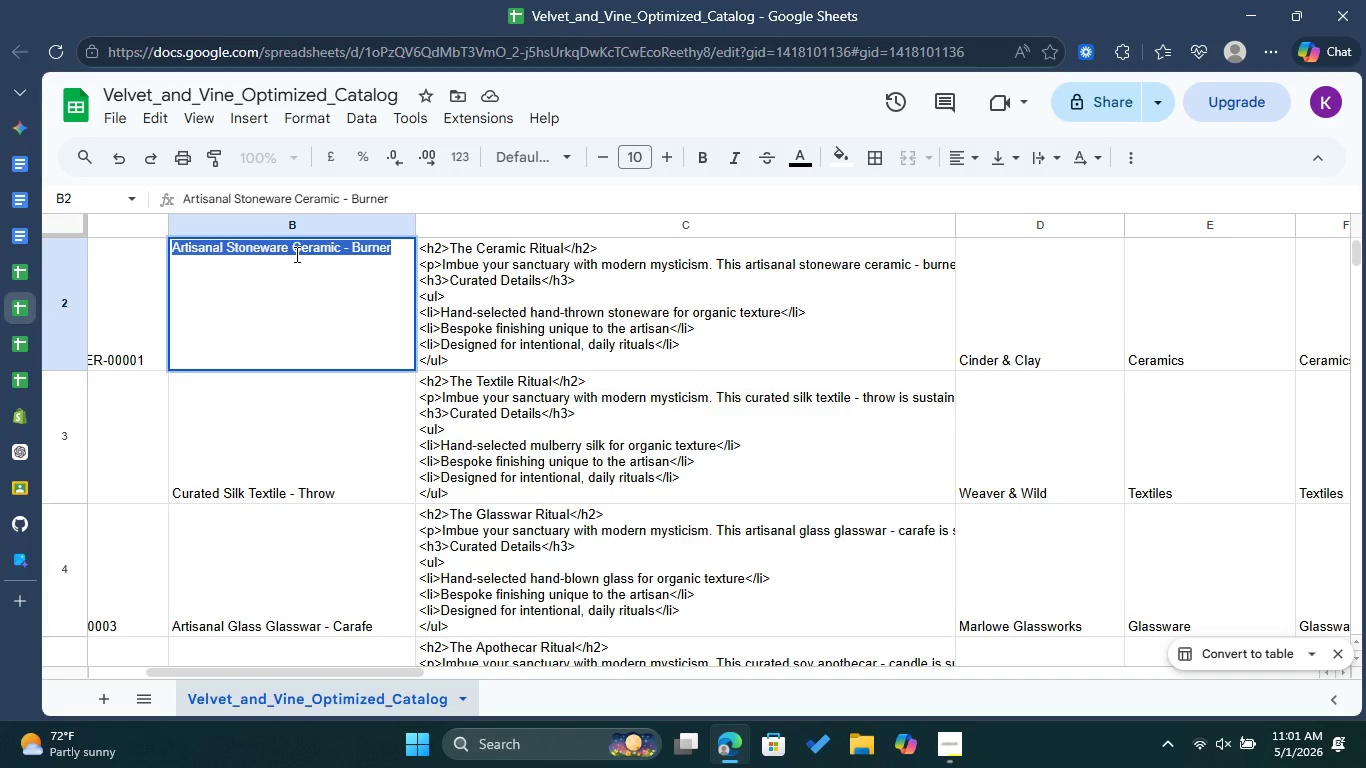 
key(Control+C)
 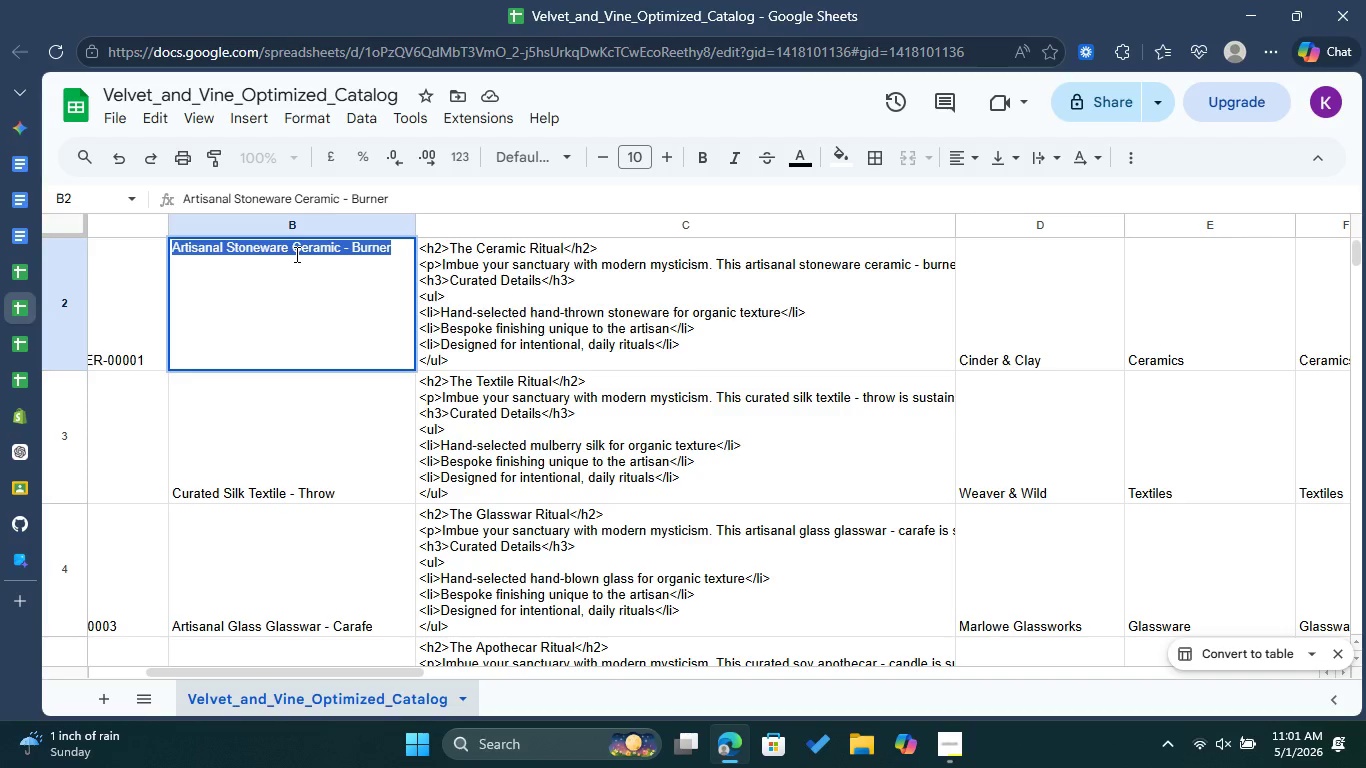 
key(Control+C)
 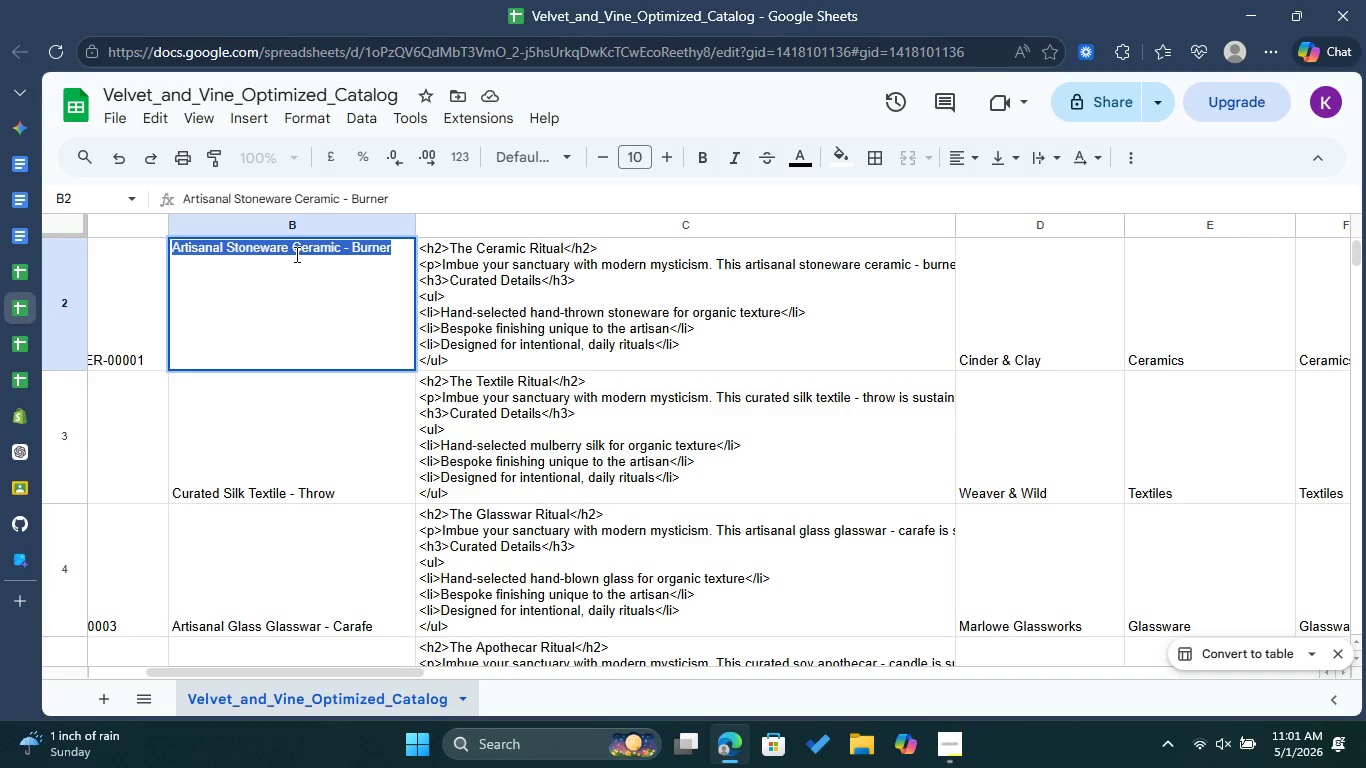 
key(Control+C)
 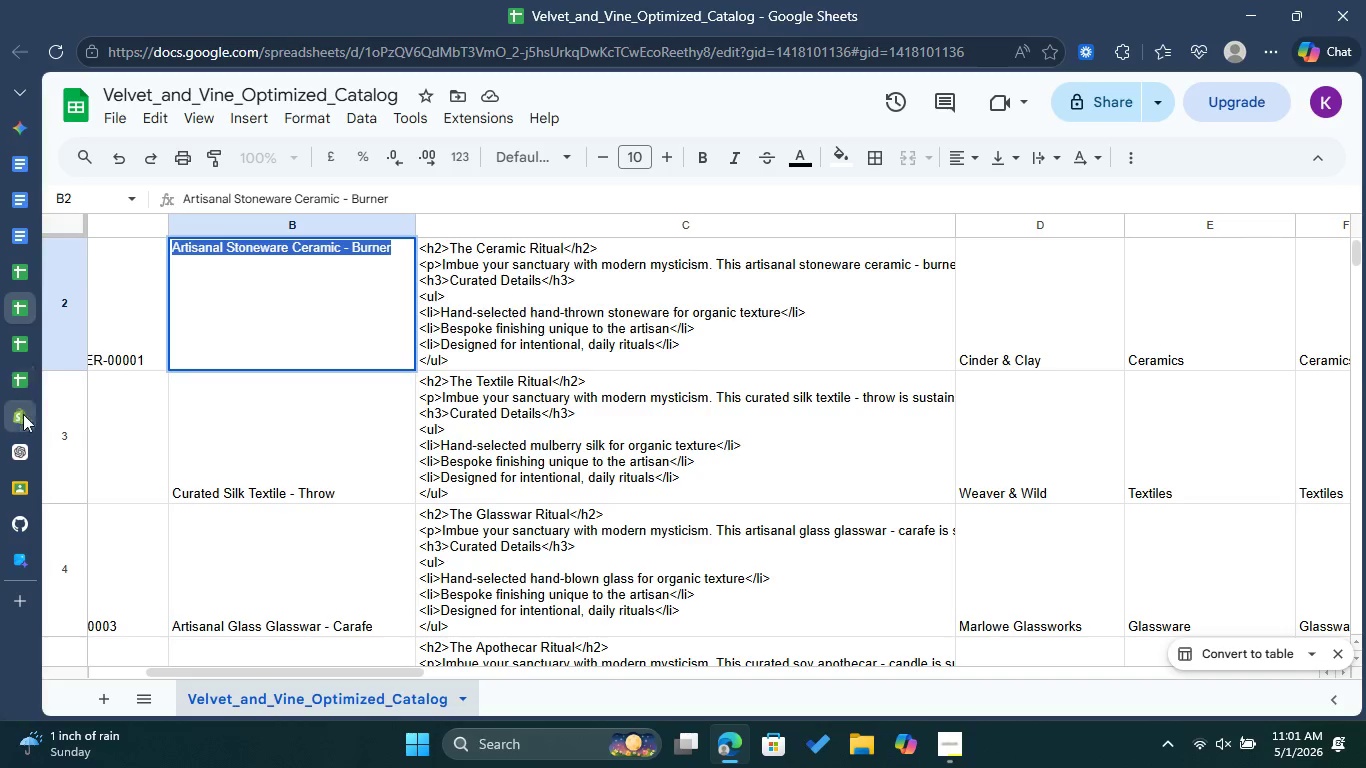 
left_click([23, 426])
 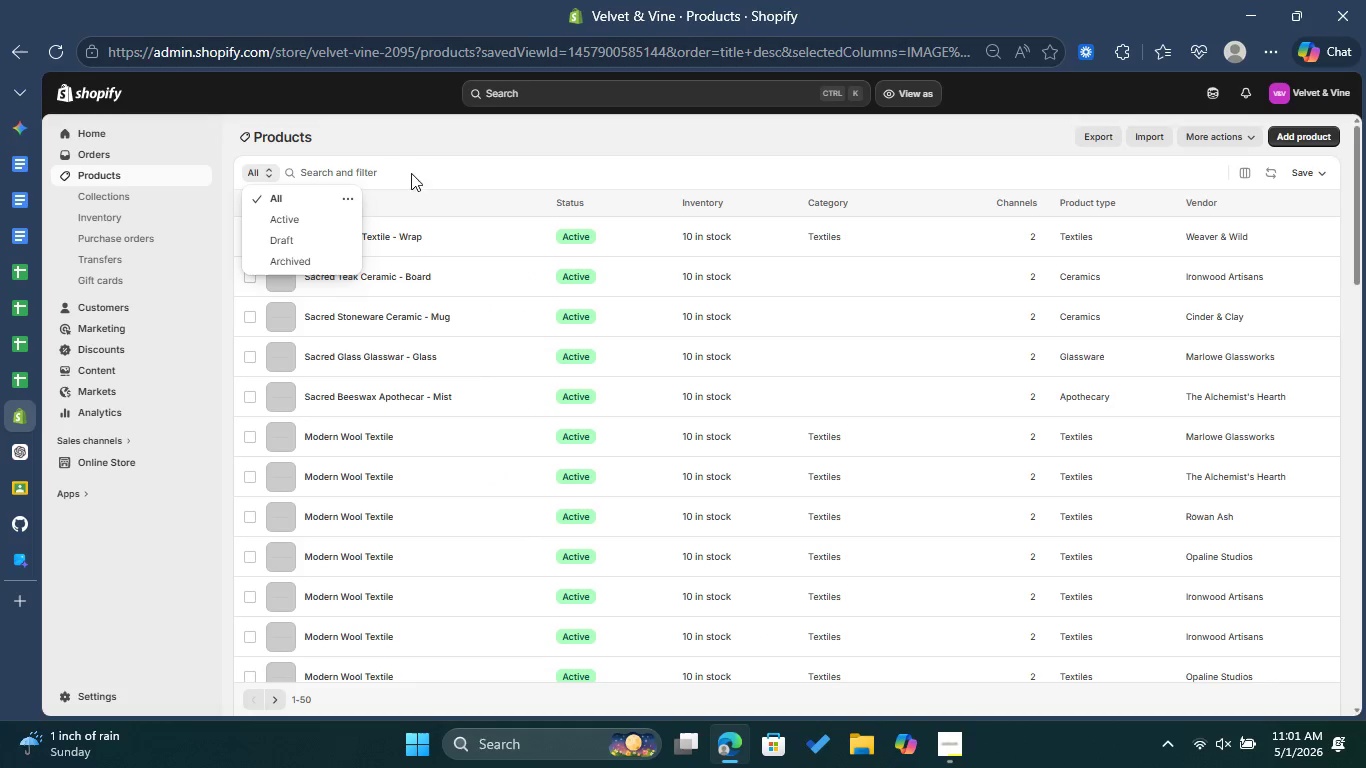 
double_click([411, 167])
 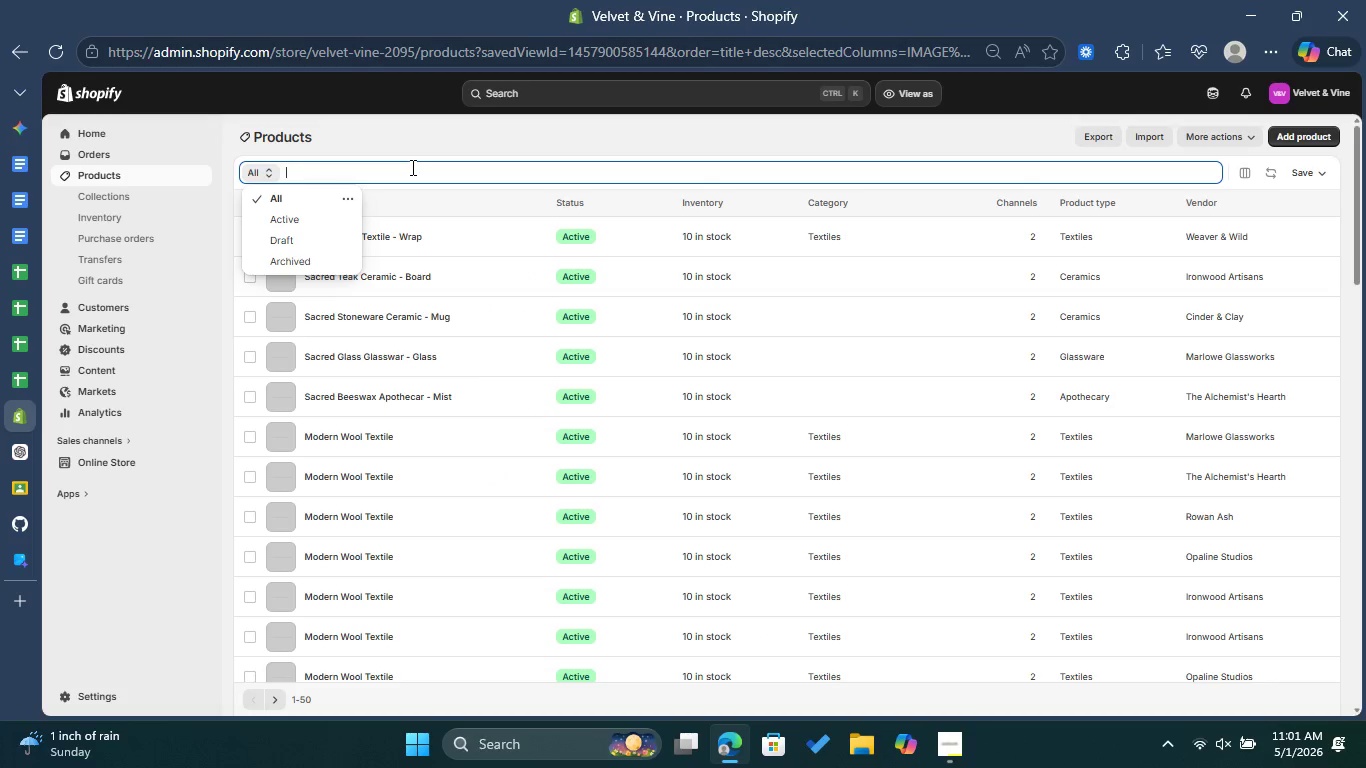 
key(Control+V)
 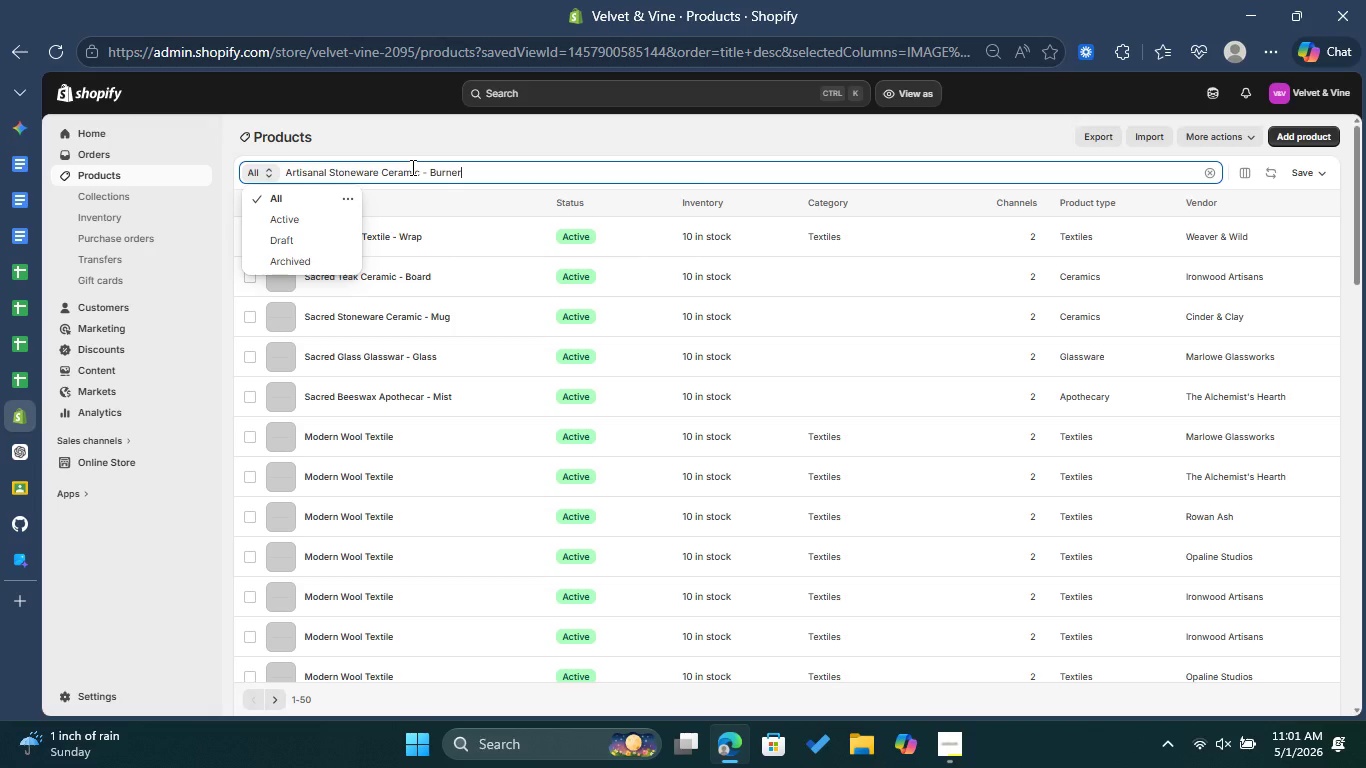 
key(Enter)
 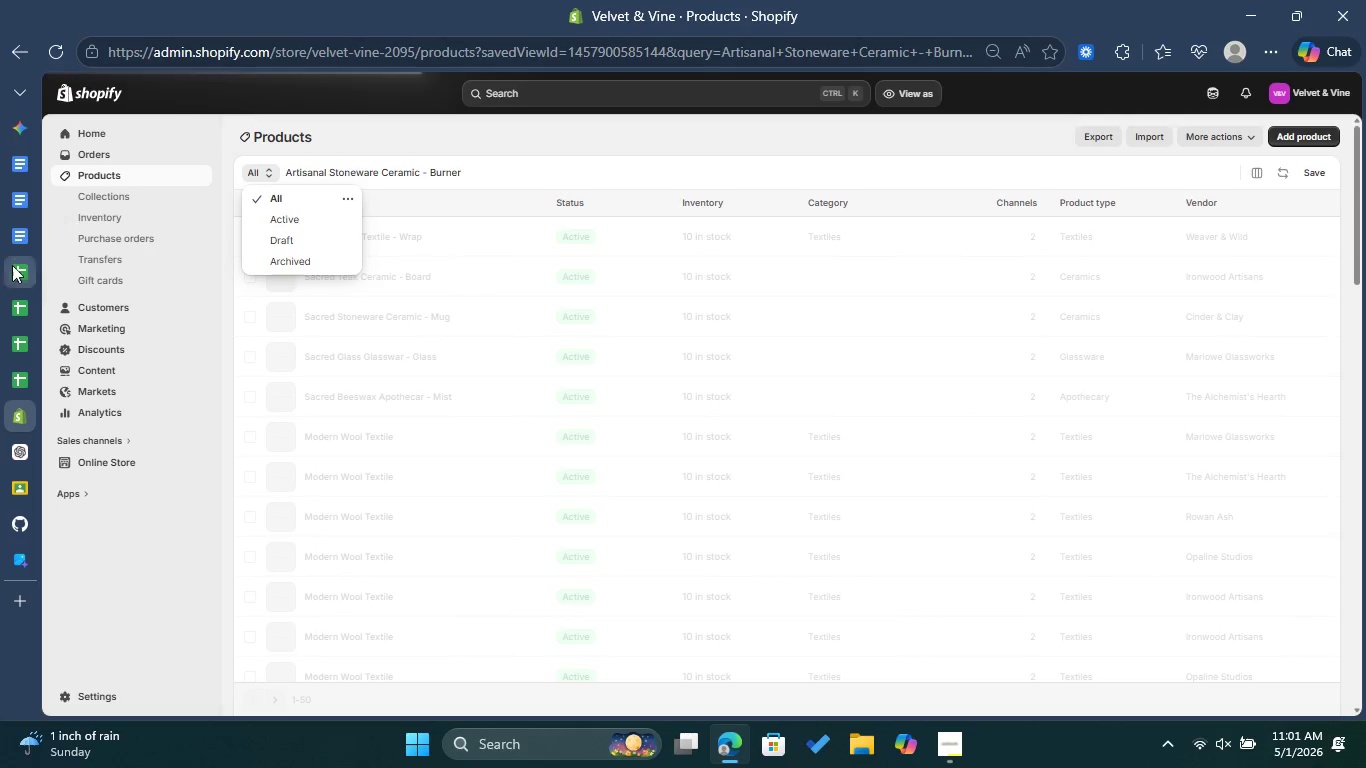 
left_click([21, 307])
 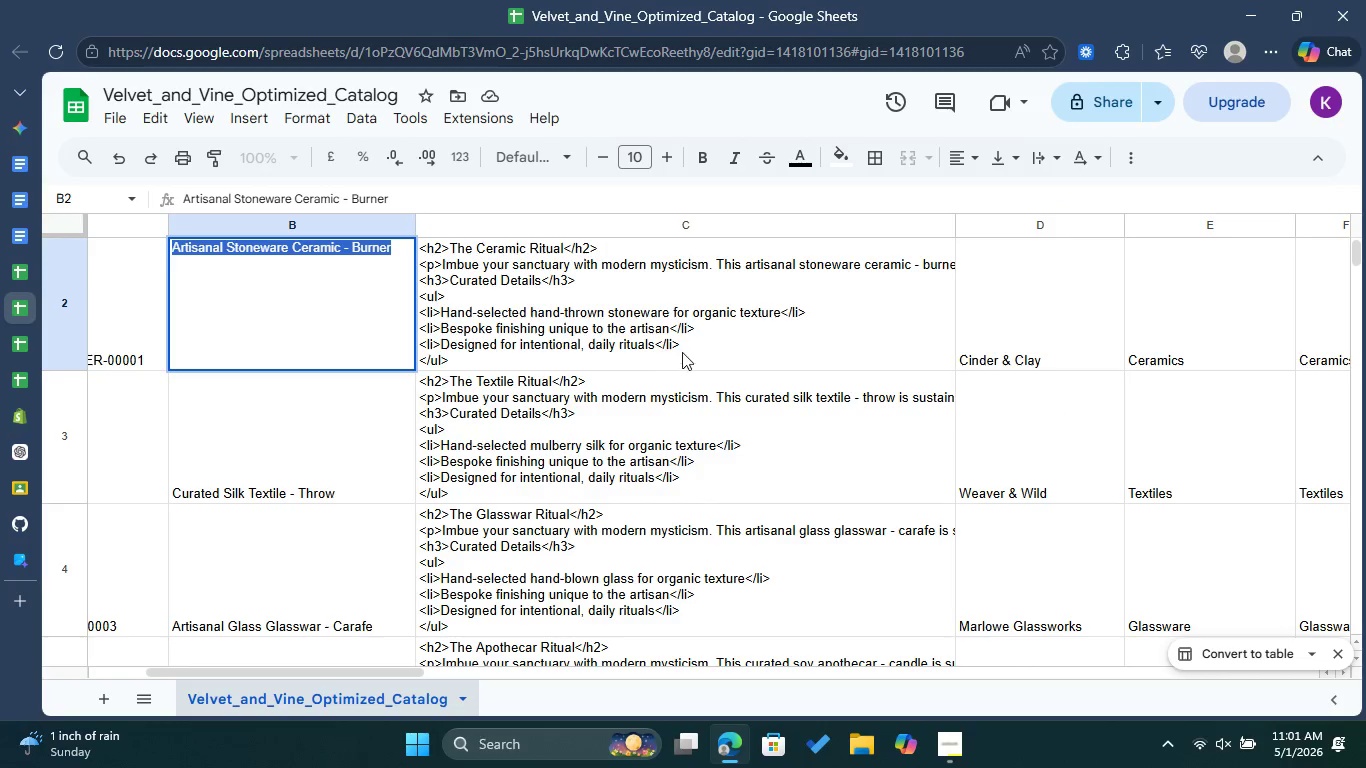 
left_click([637, 314])
 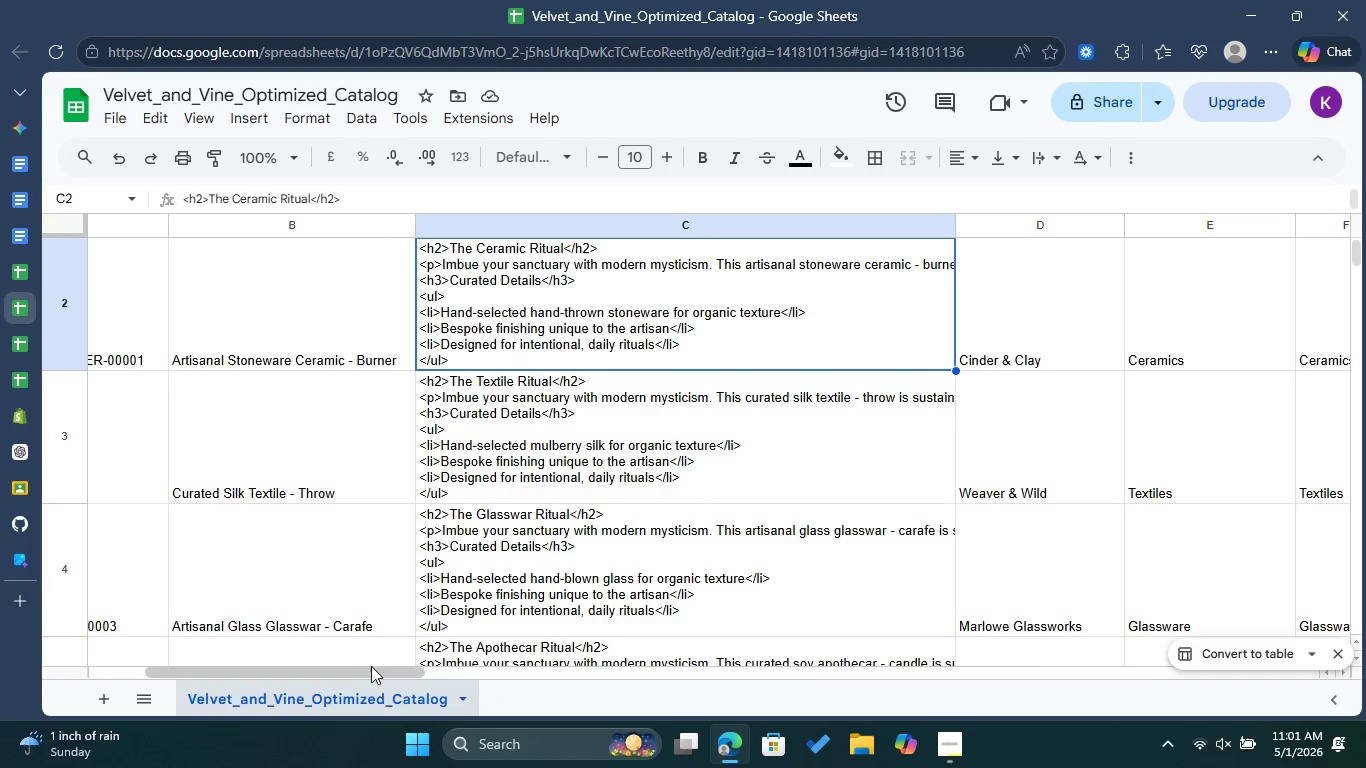 
left_click_drag(start_coordinate=[368, 675], to_coordinate=[787, 720])
 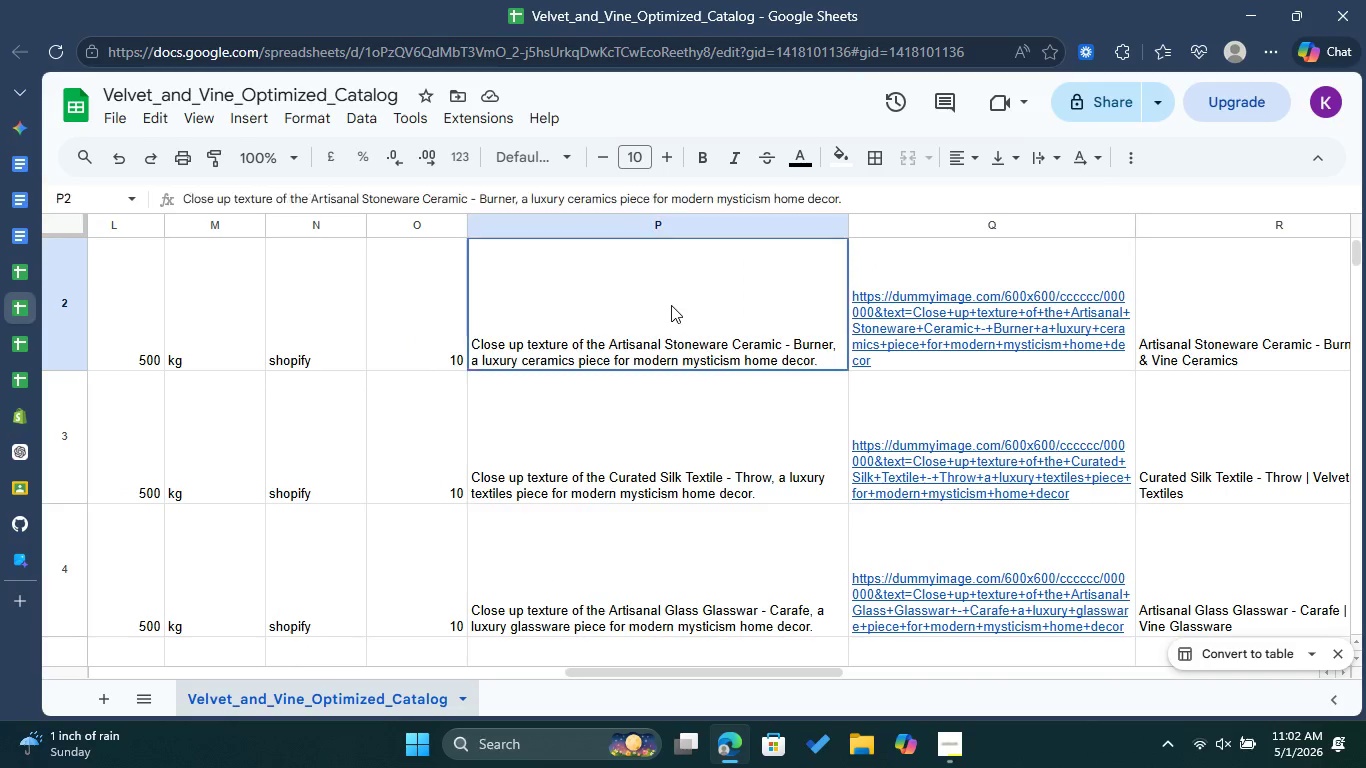 
double_click([671, 305])
 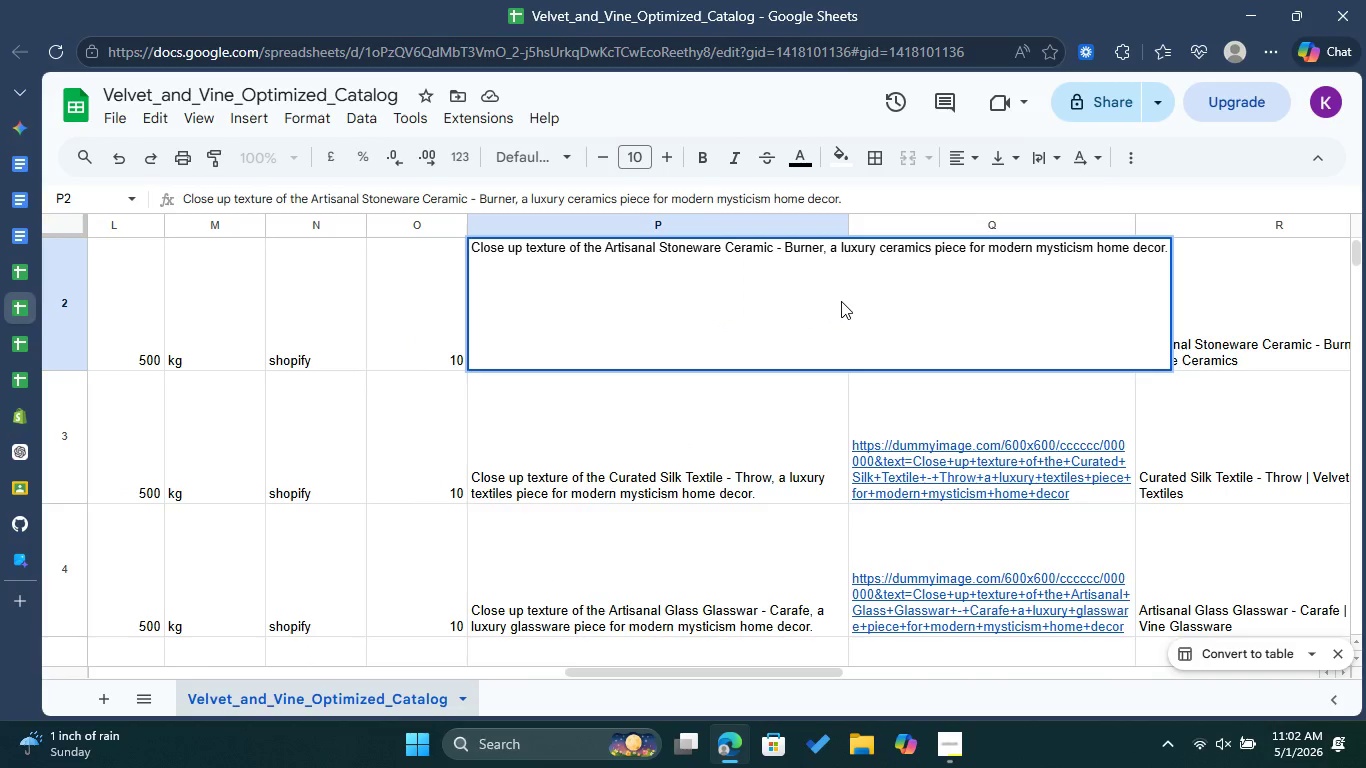 
key(Control+A)
 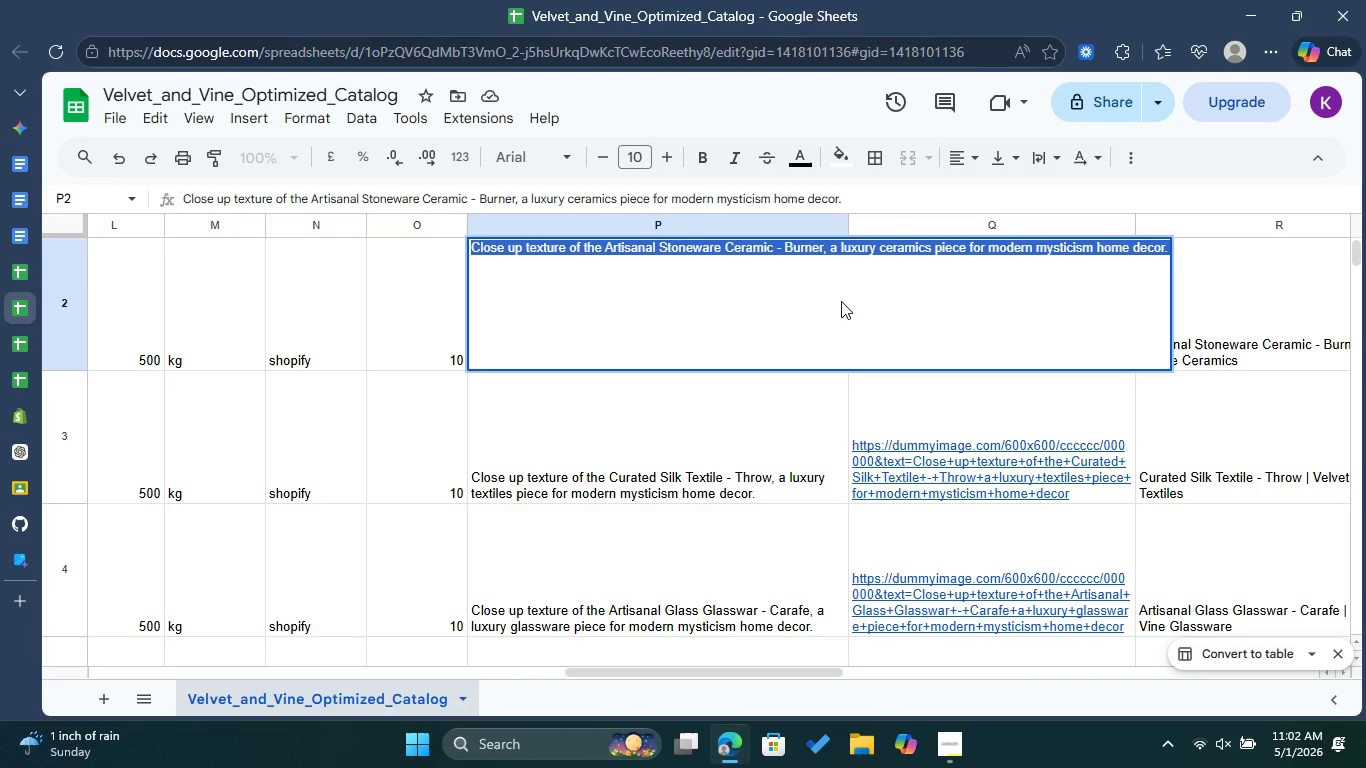 
key(Control+C)
 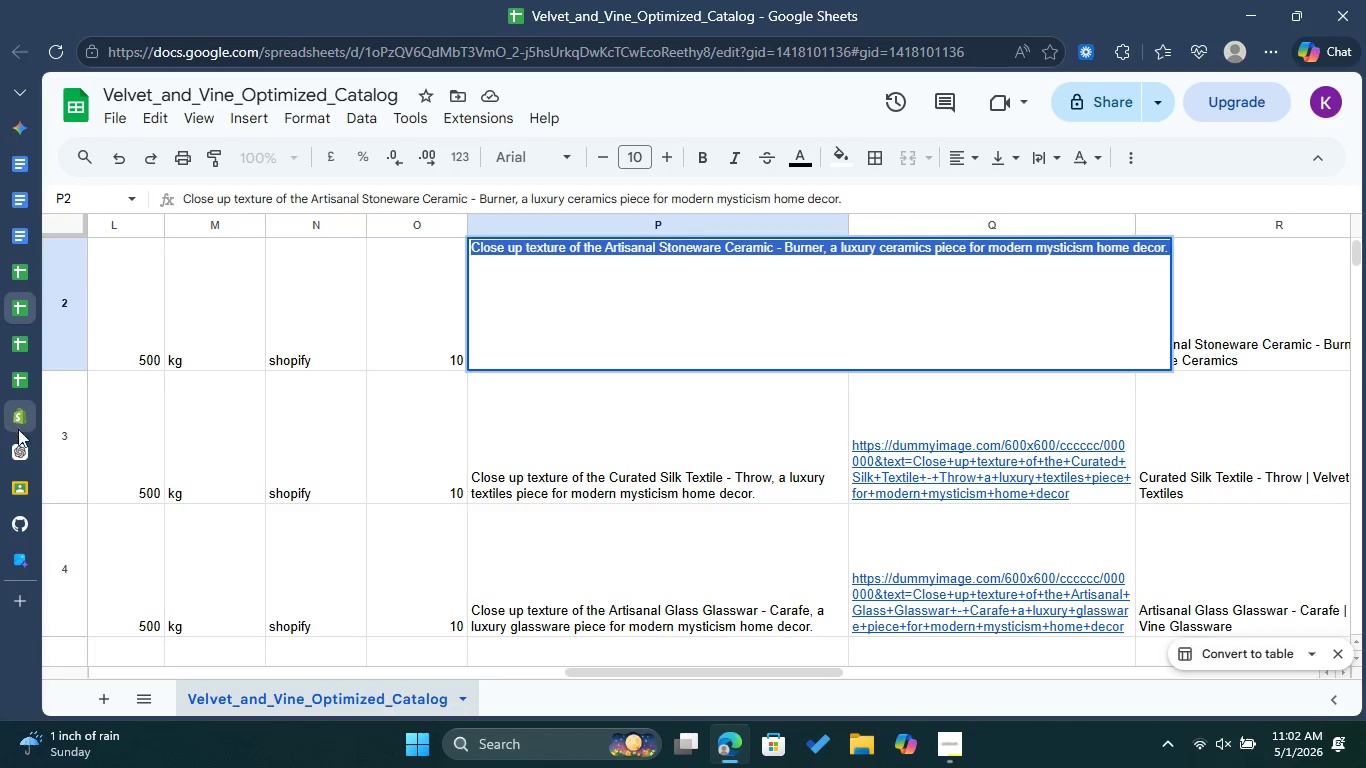 
left_click([26, 430])
 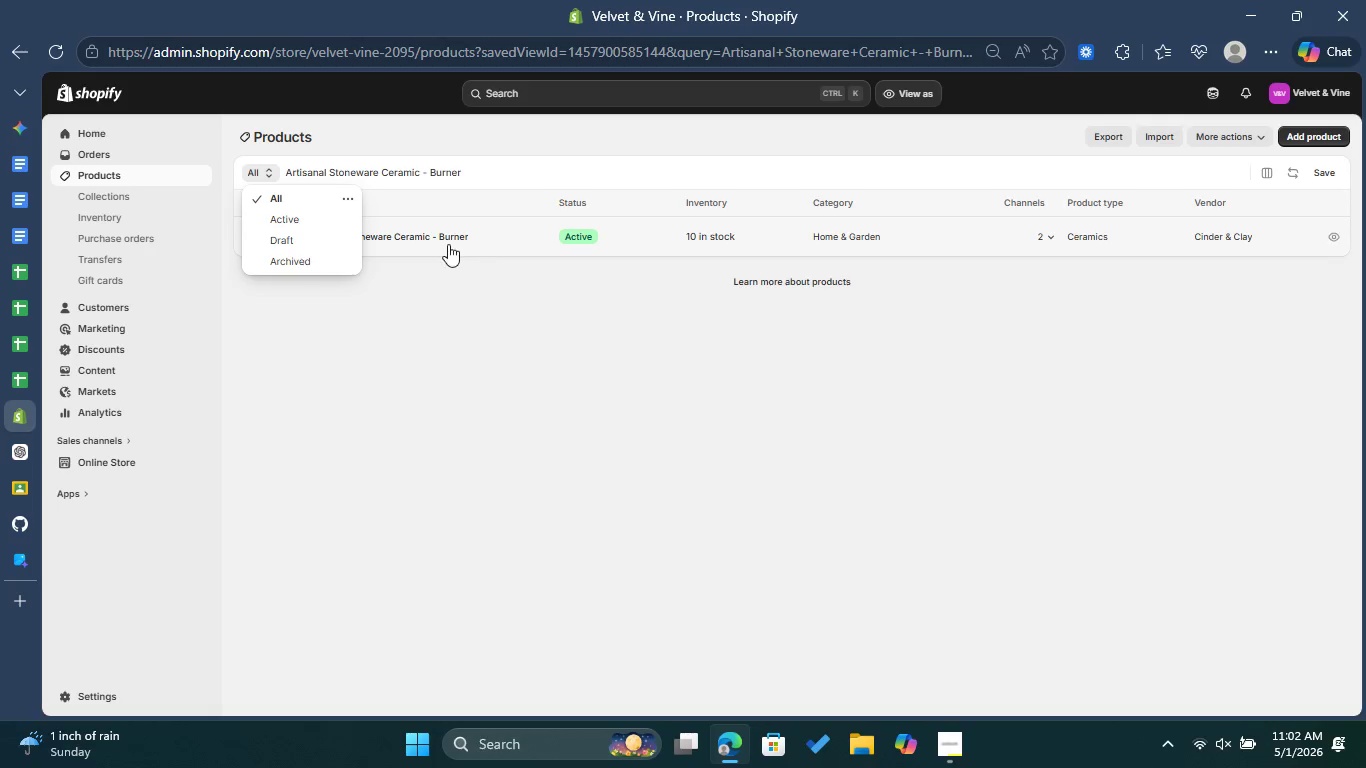 
left_click([445, 243])
 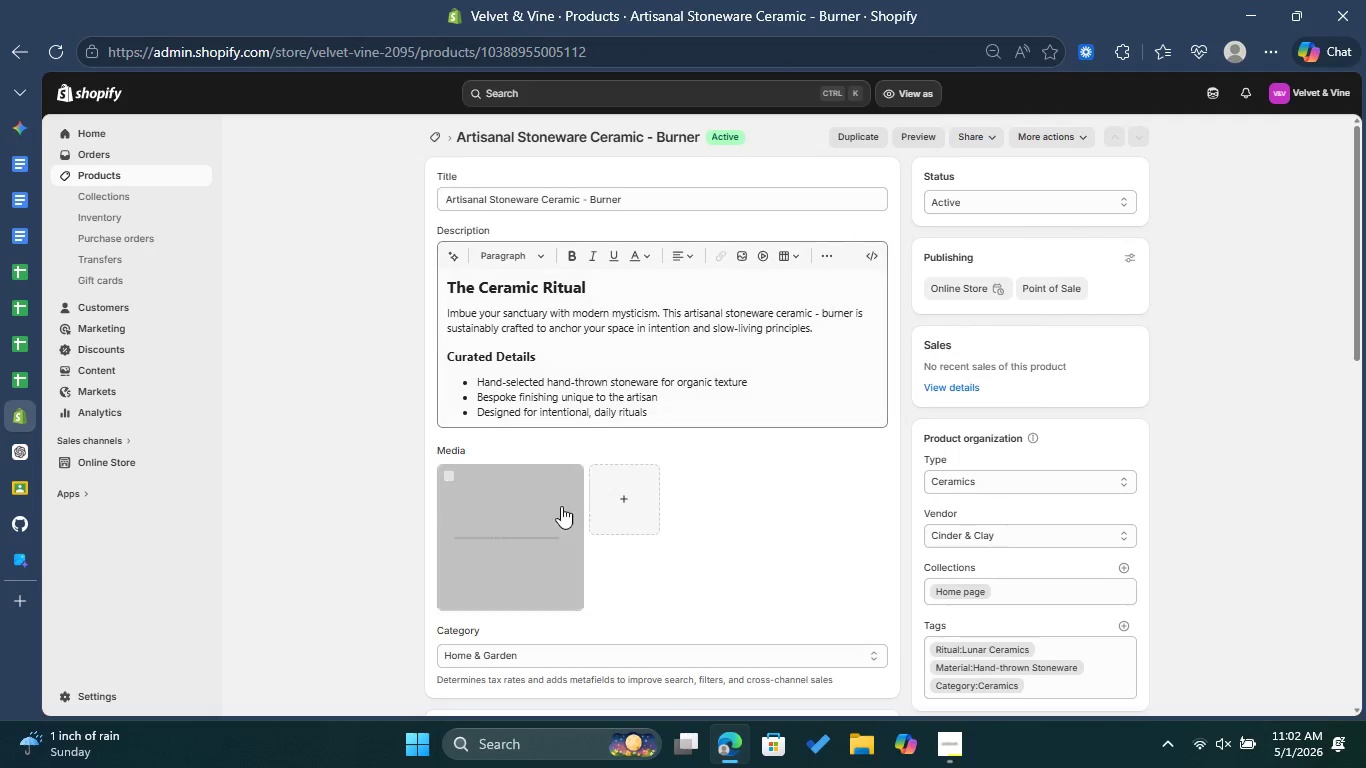 
wait(6.22)
 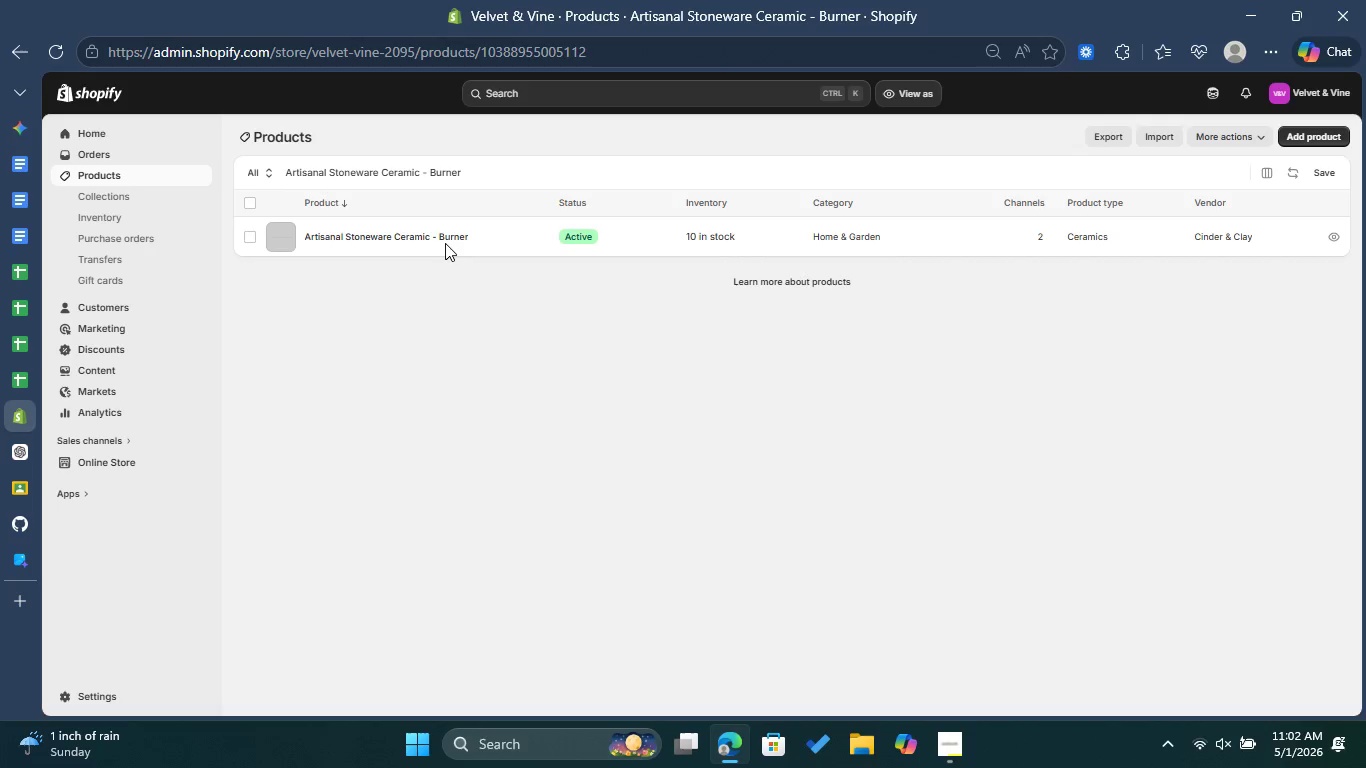 
left_click([454, 479])
 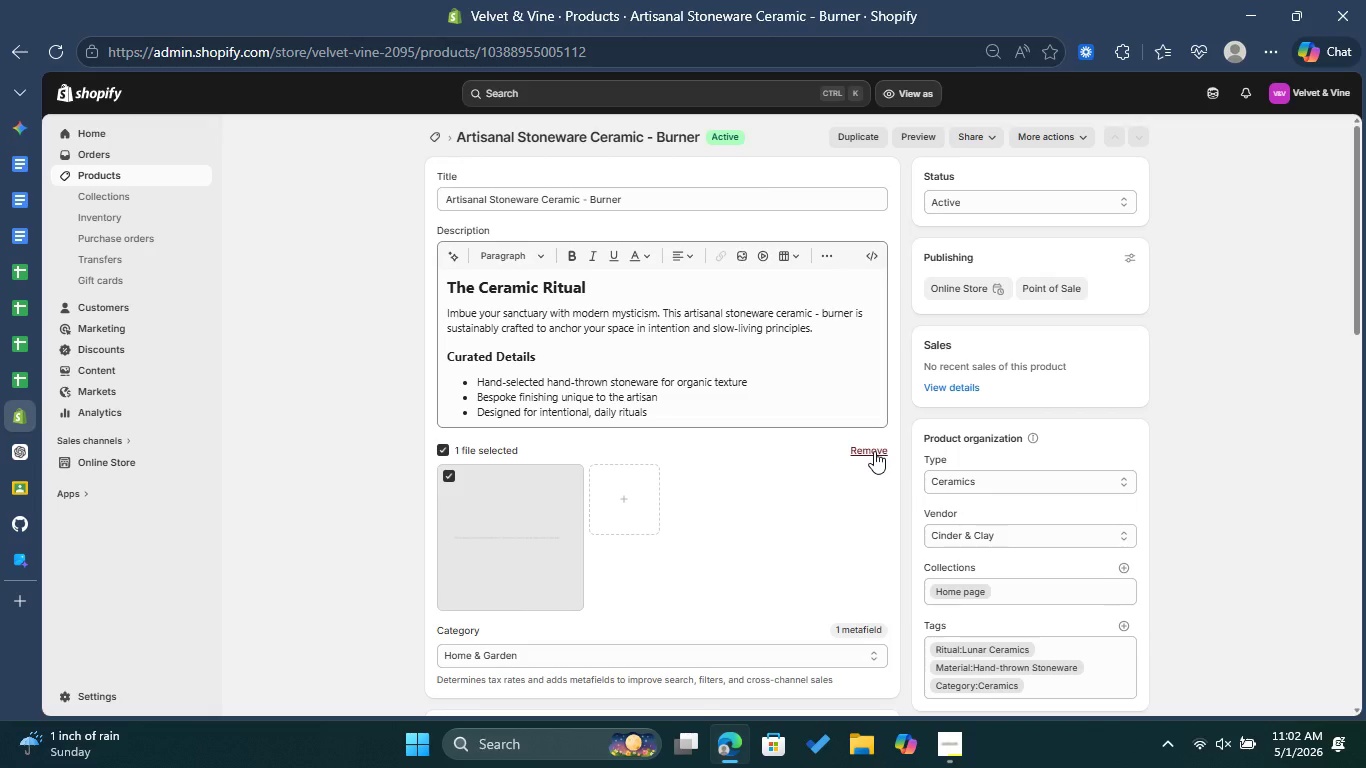 
left_click([874, 451])
 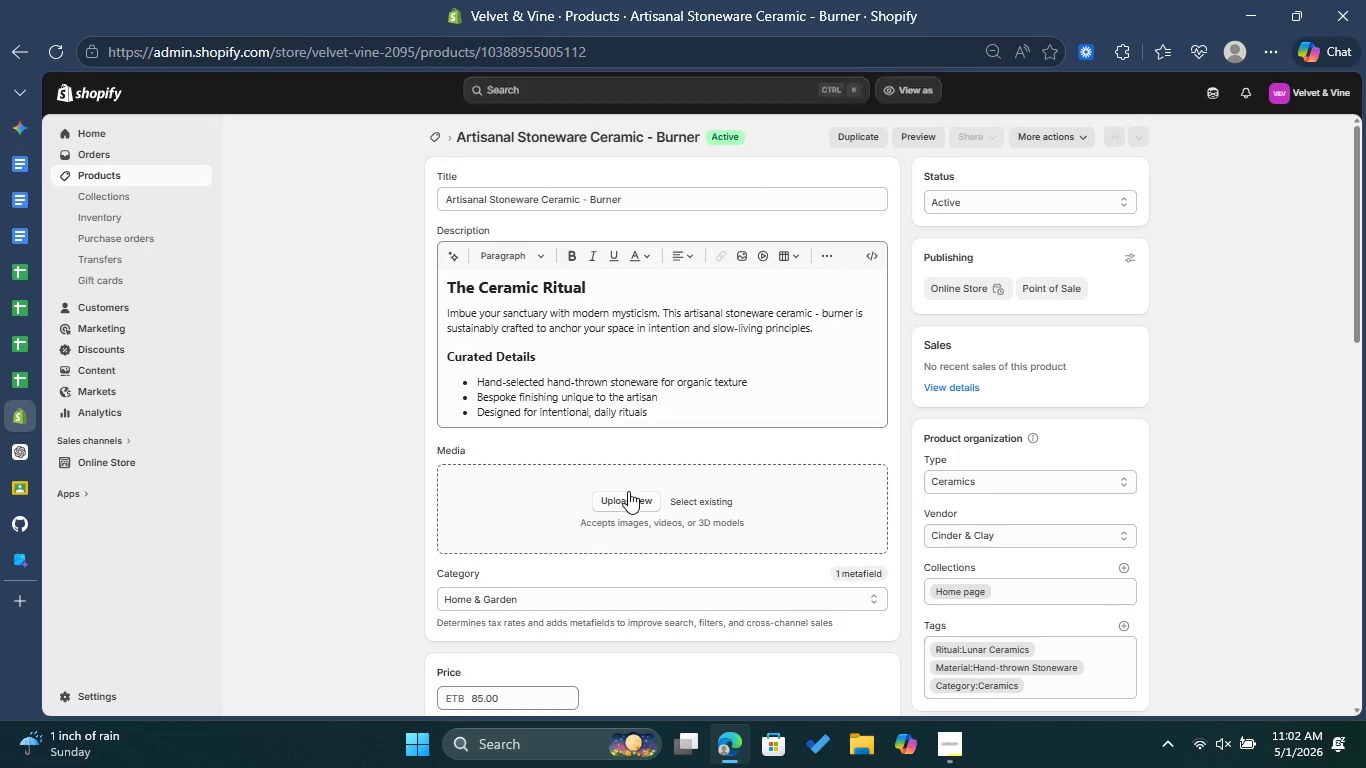 
left_click([617, 505])
 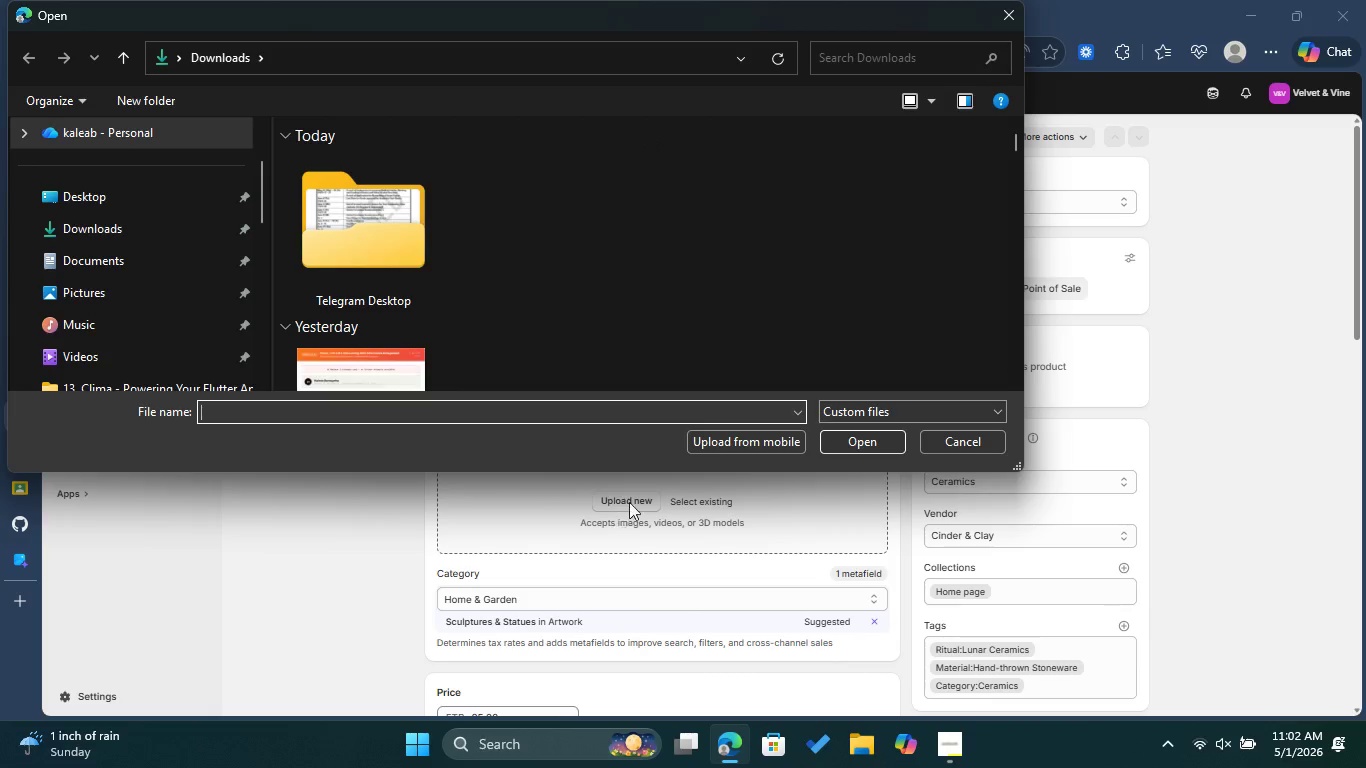 
left_click([1015, 24])
 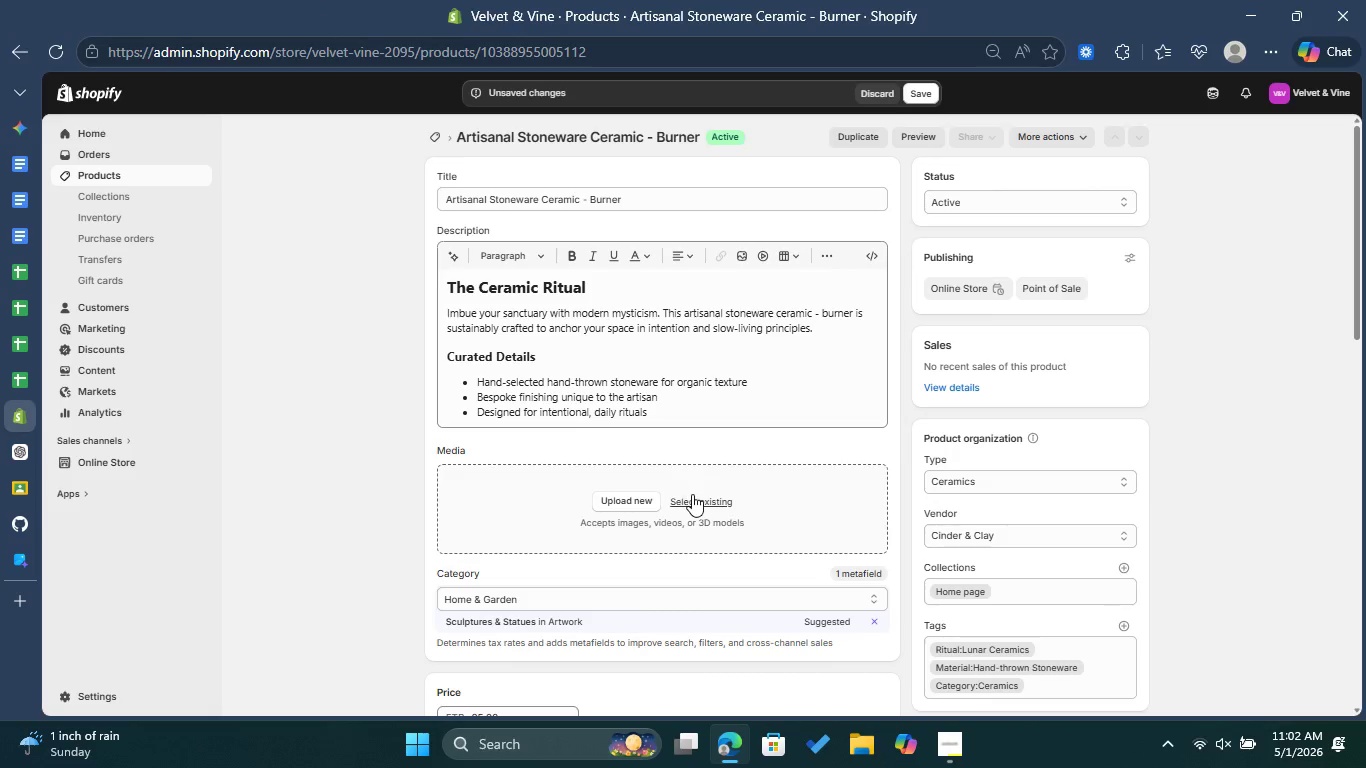 
left_click([701, 501])
 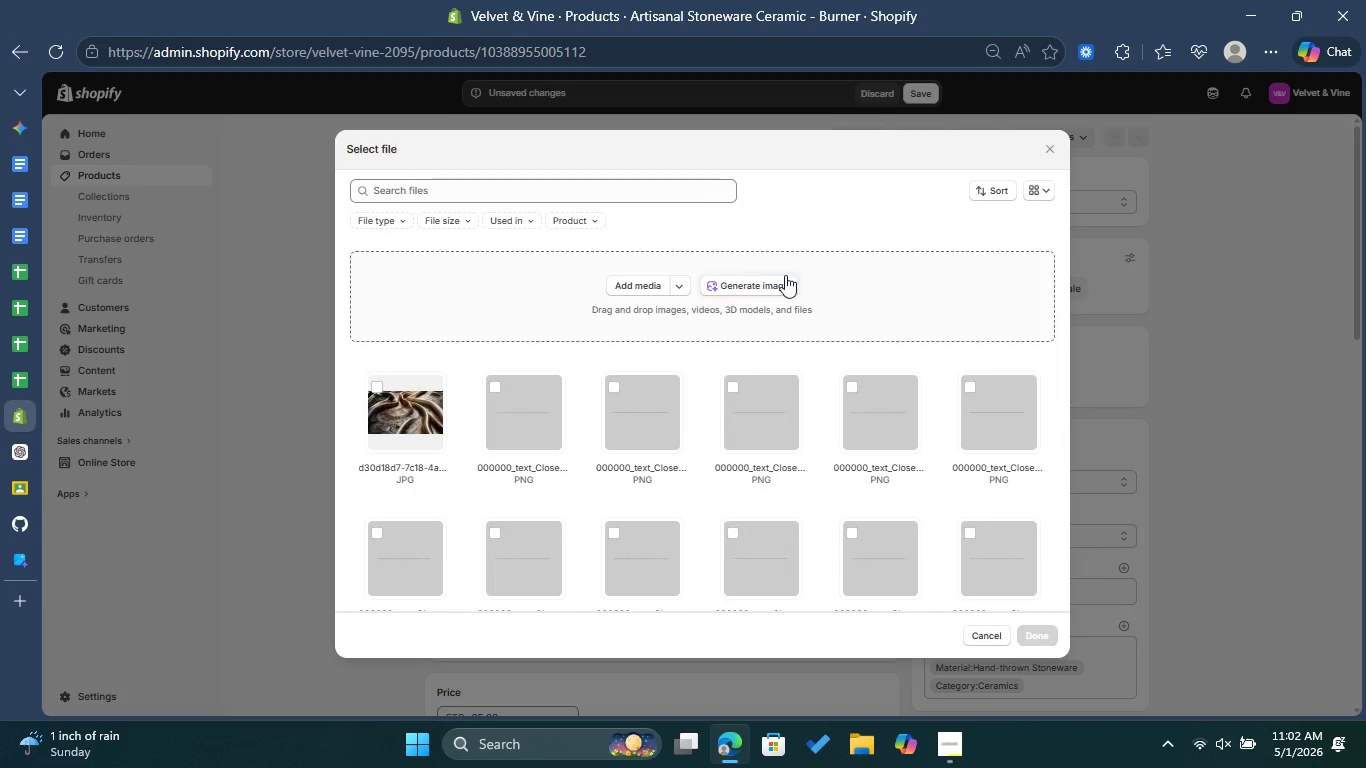 
left_click([775, 286])
 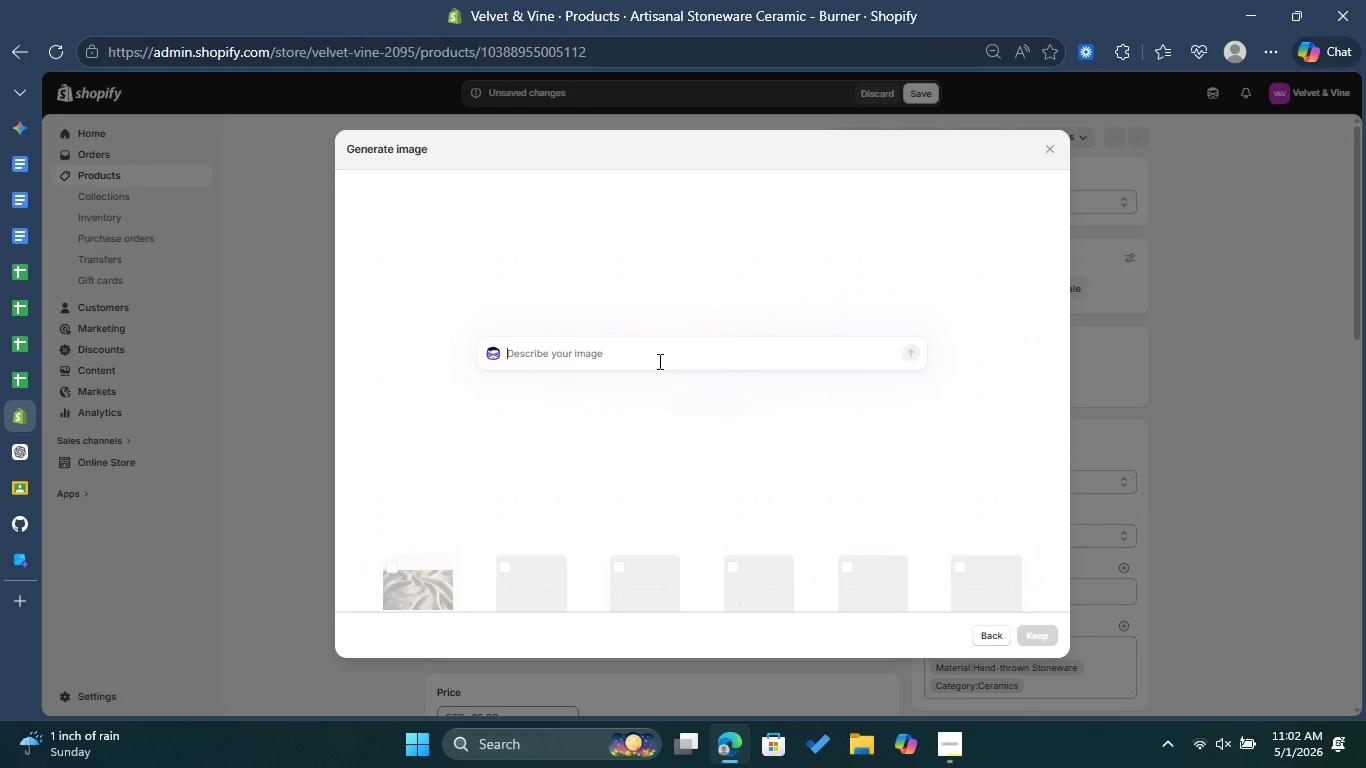 
key(Control+ControlLeft)
 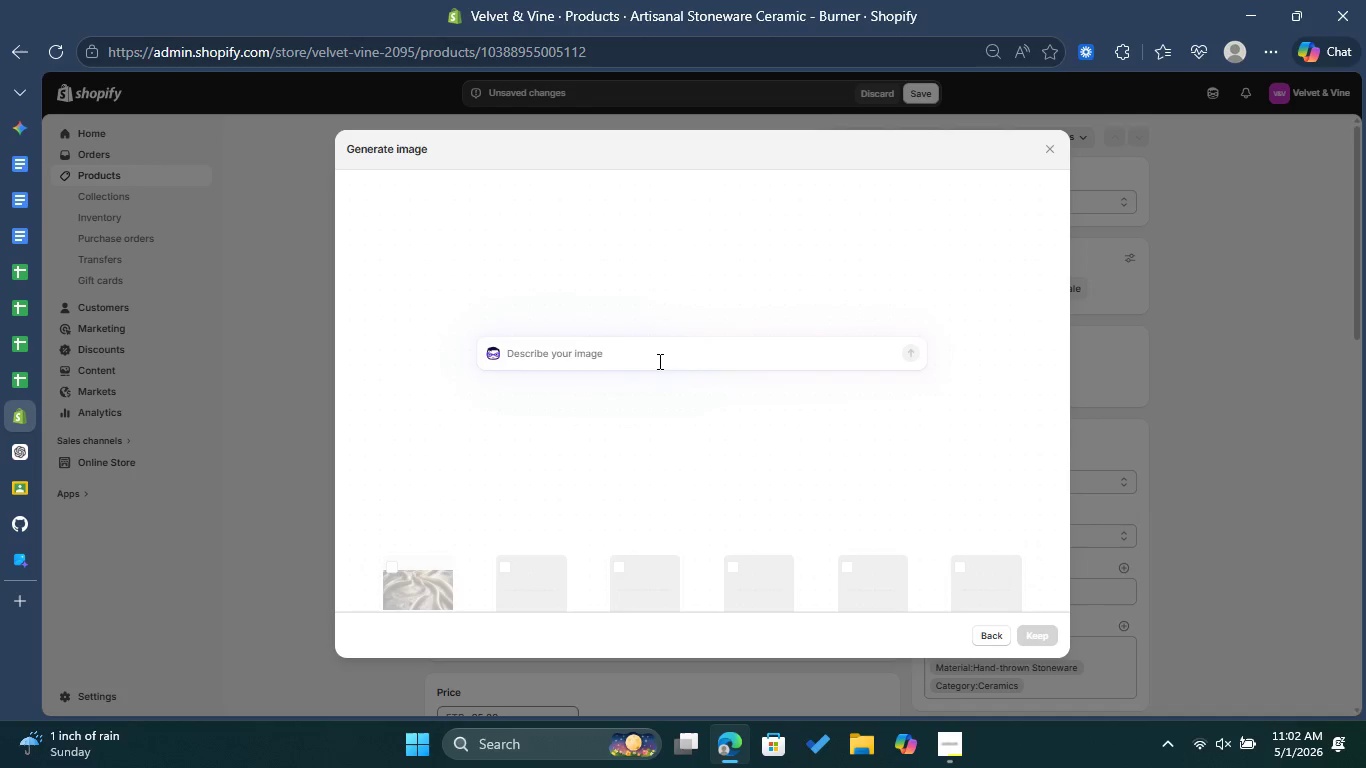 
key(Control+V)
 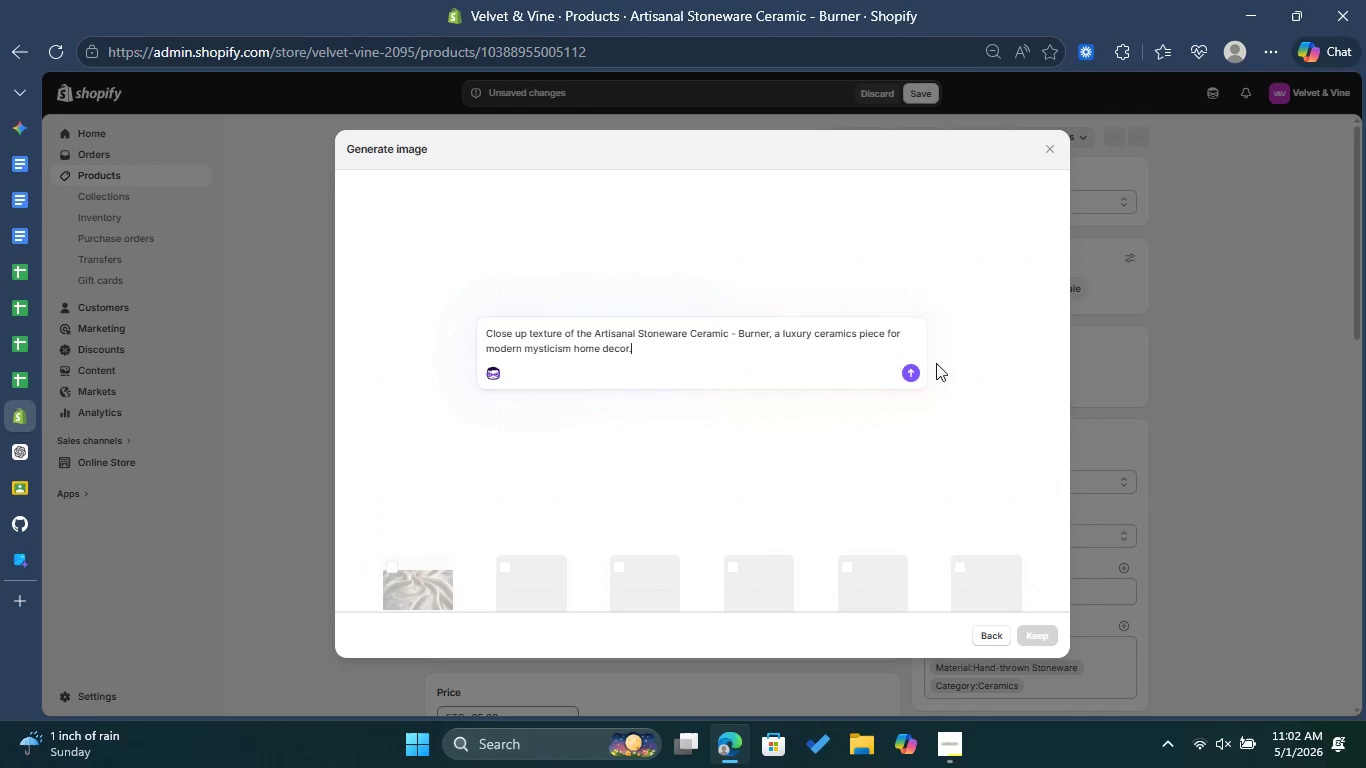 
left_click([905, 367])
 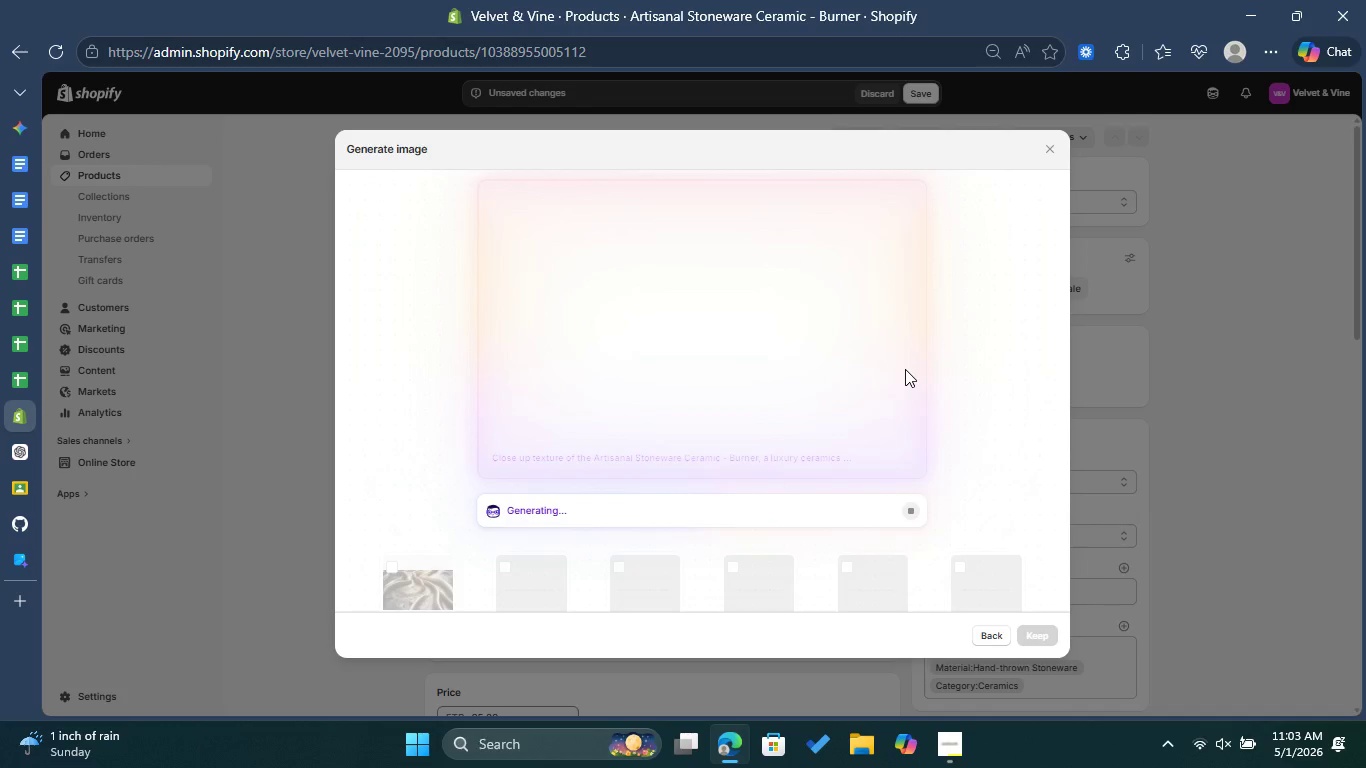 
wait(40.17)
 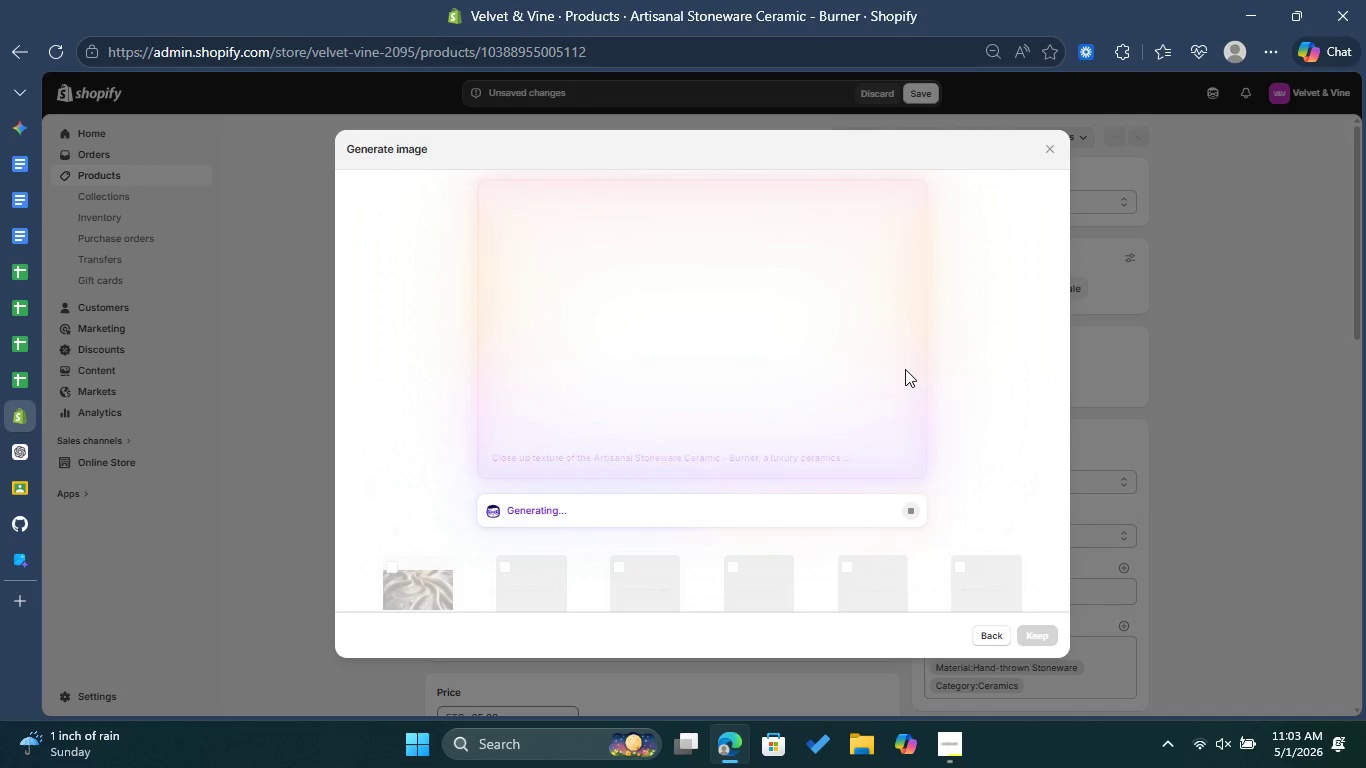 
scroll: coordinate [905, 369], scroll_direction: down, amount: 1.0
 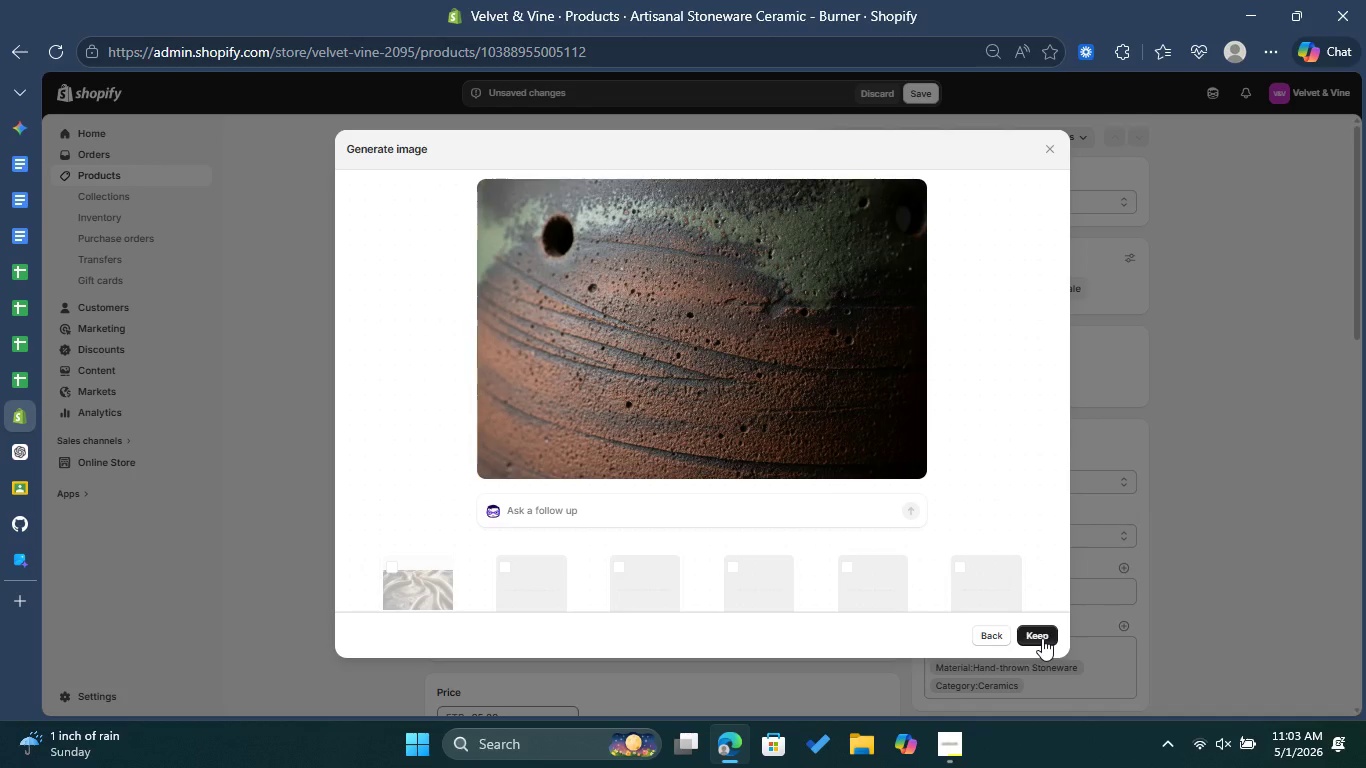 
left_click([1042, 638])
 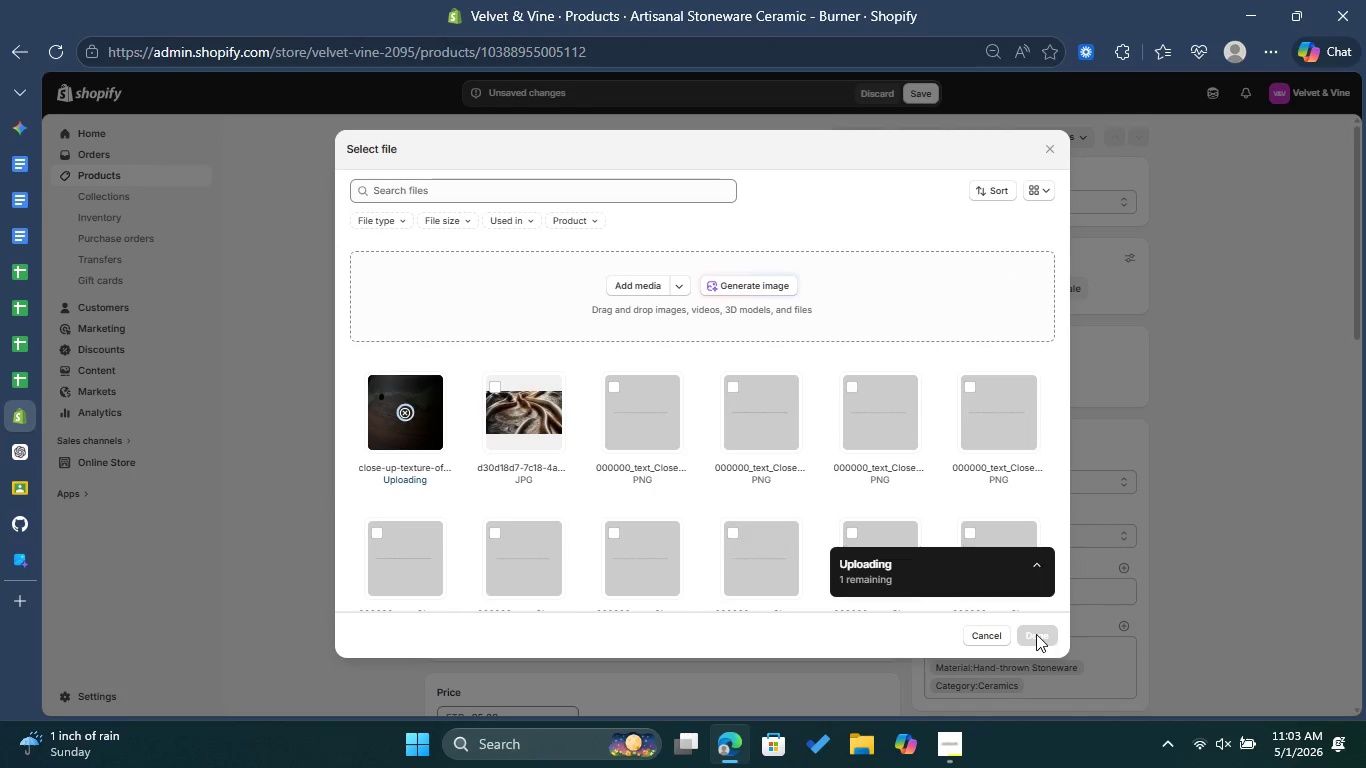 
wait(16.33)
 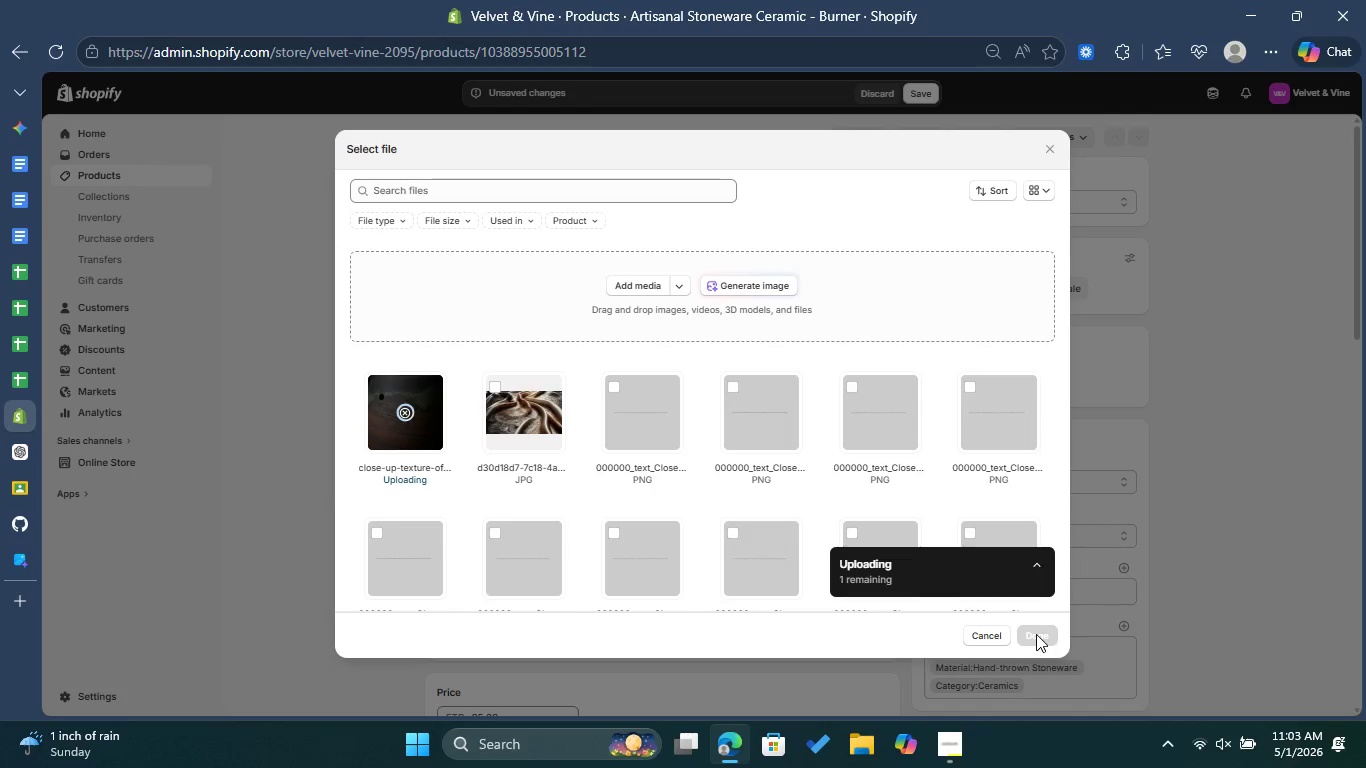 
left_click([1036, 634])
 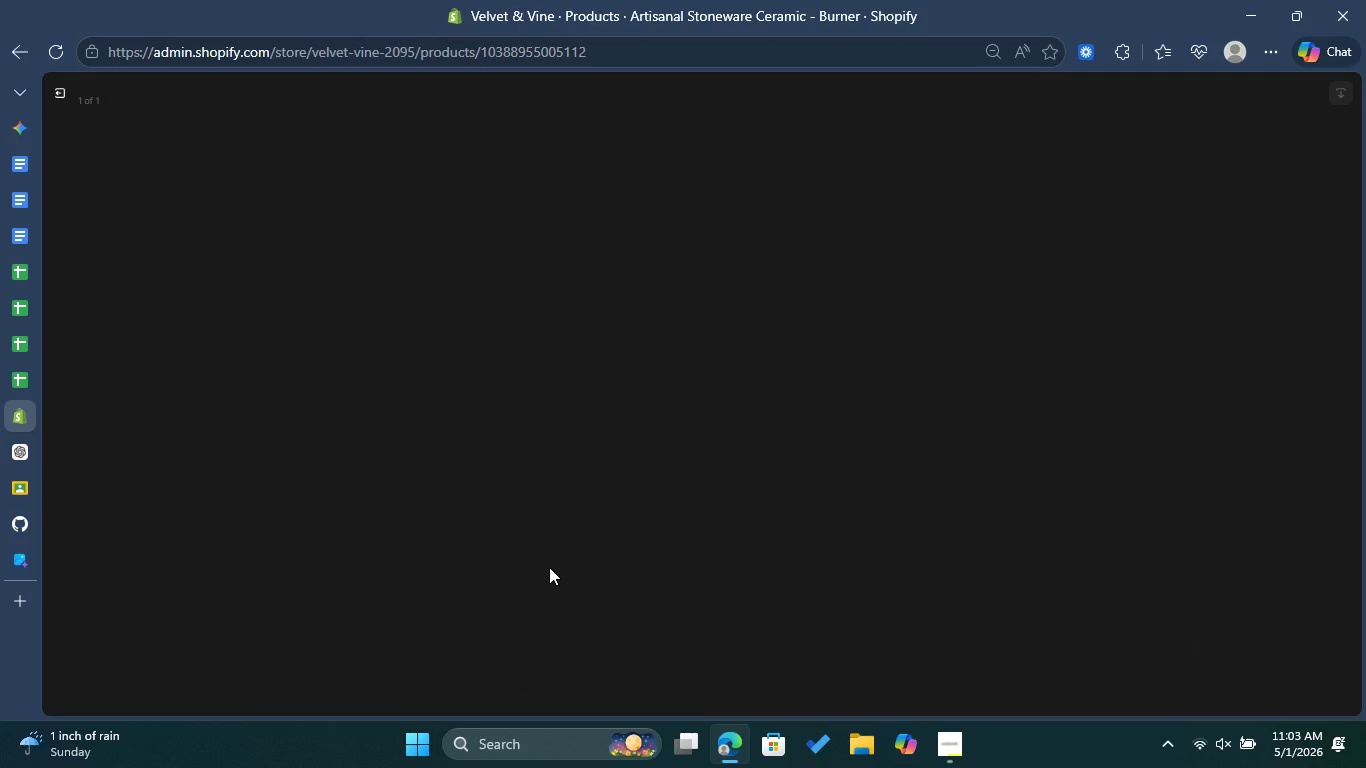 
wait(10.22)
 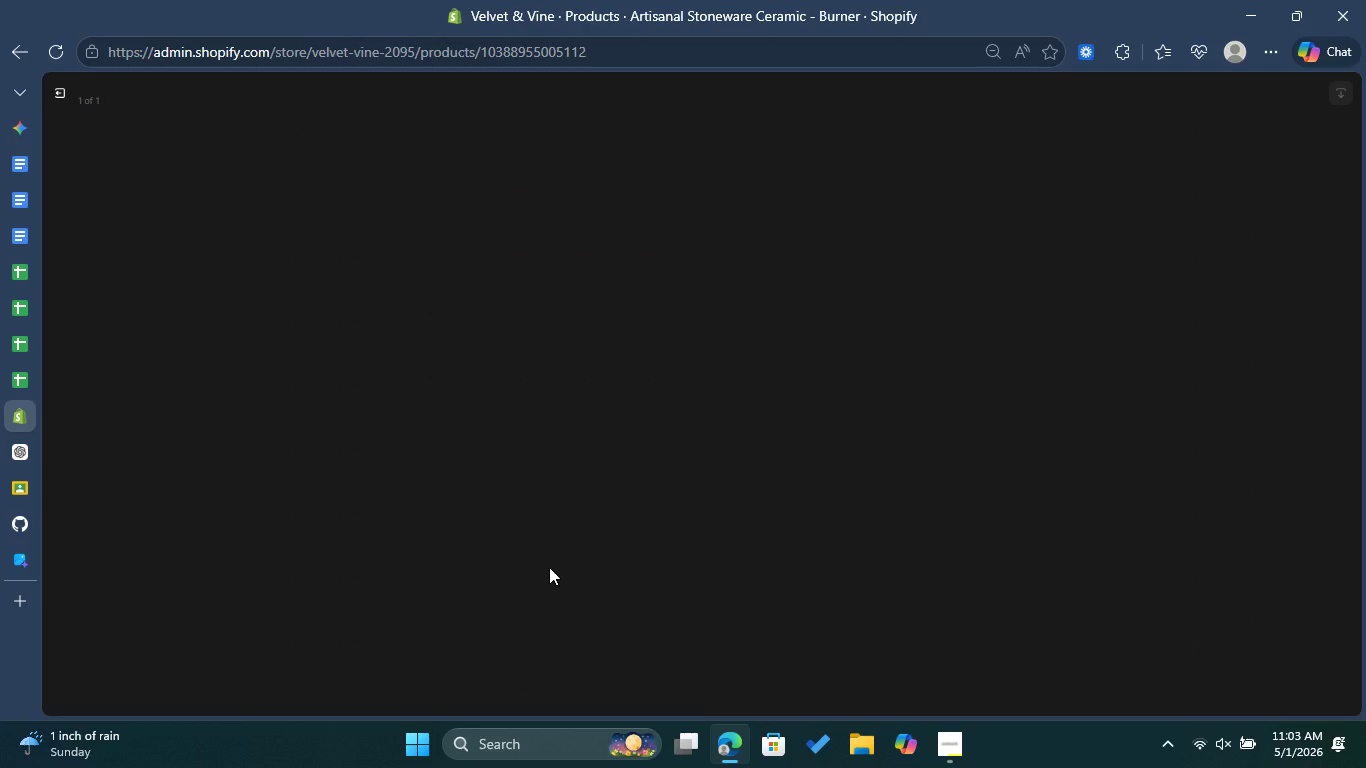 
left_click([1187, 266])
 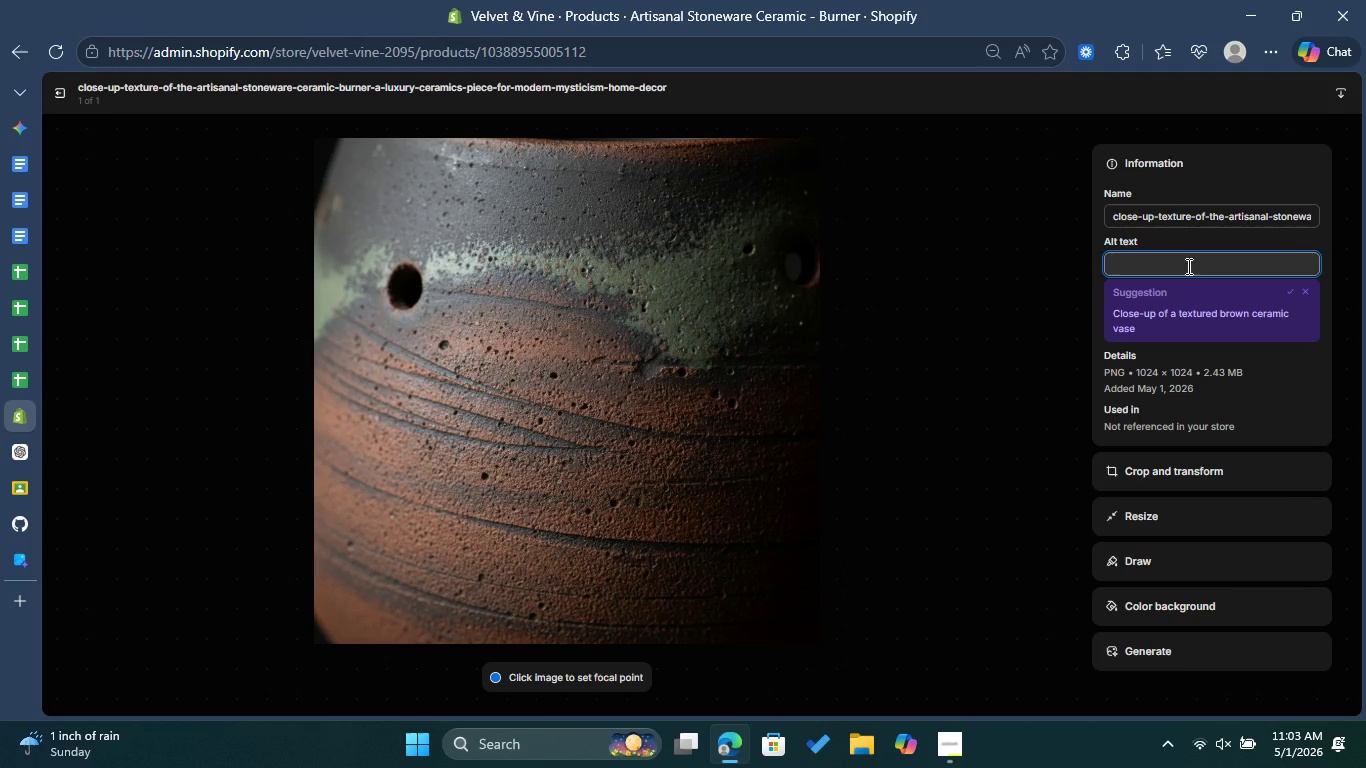 
key(Control+V)
 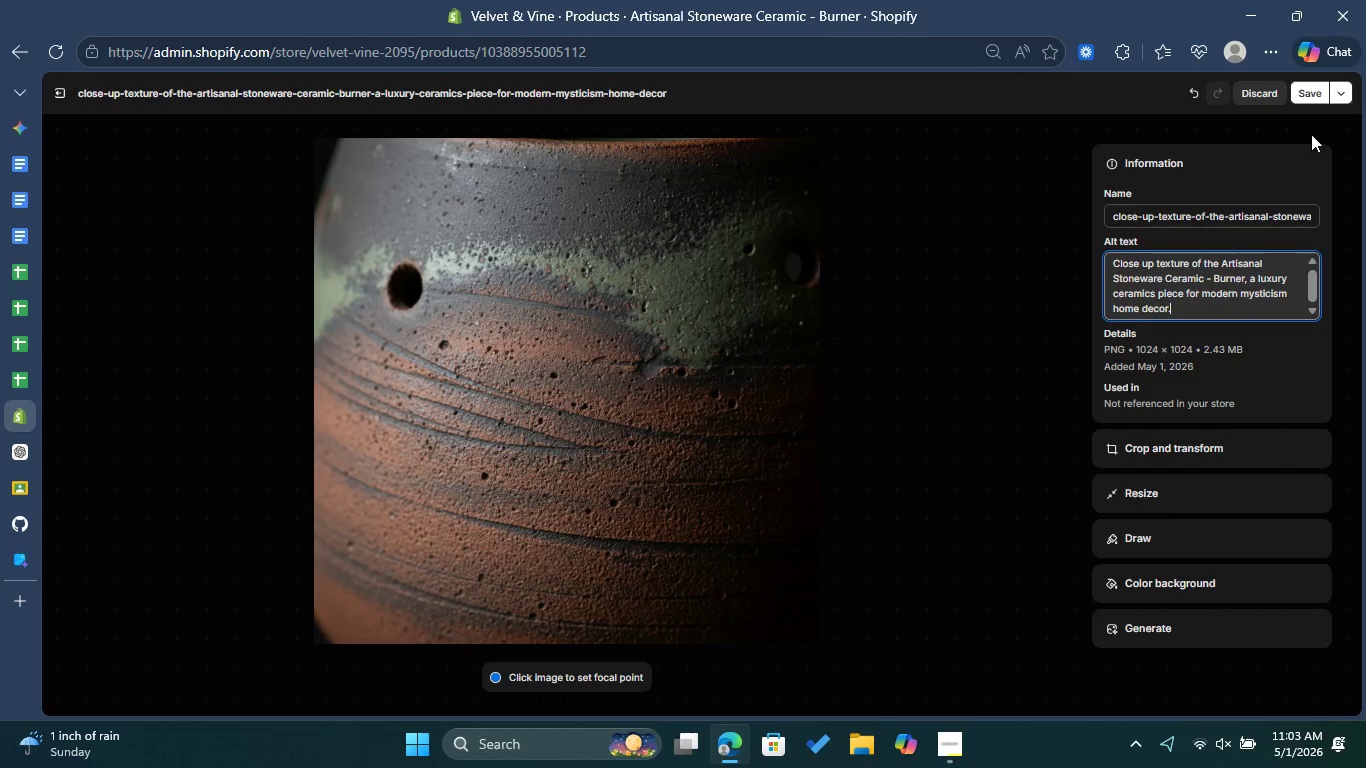 
left_click([1318, 86])
 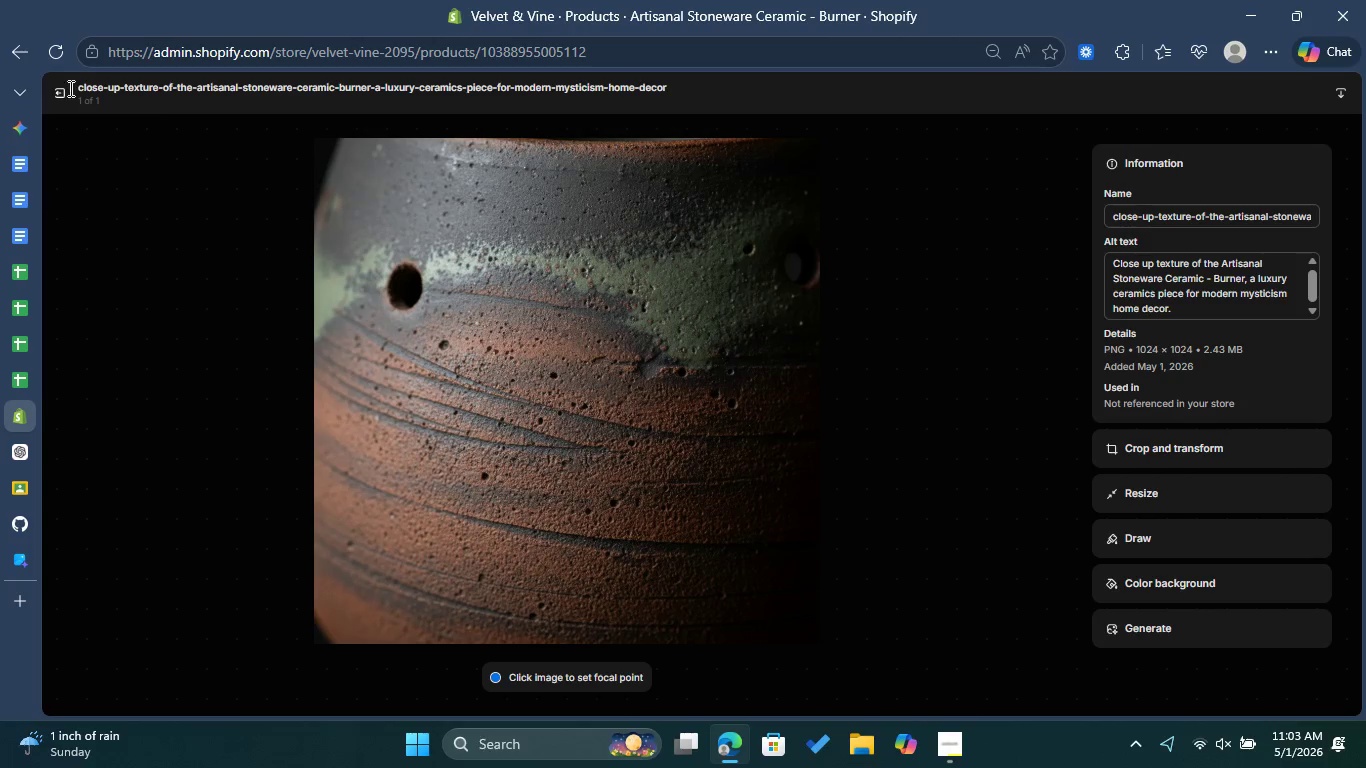 
left_click([59, 86])
 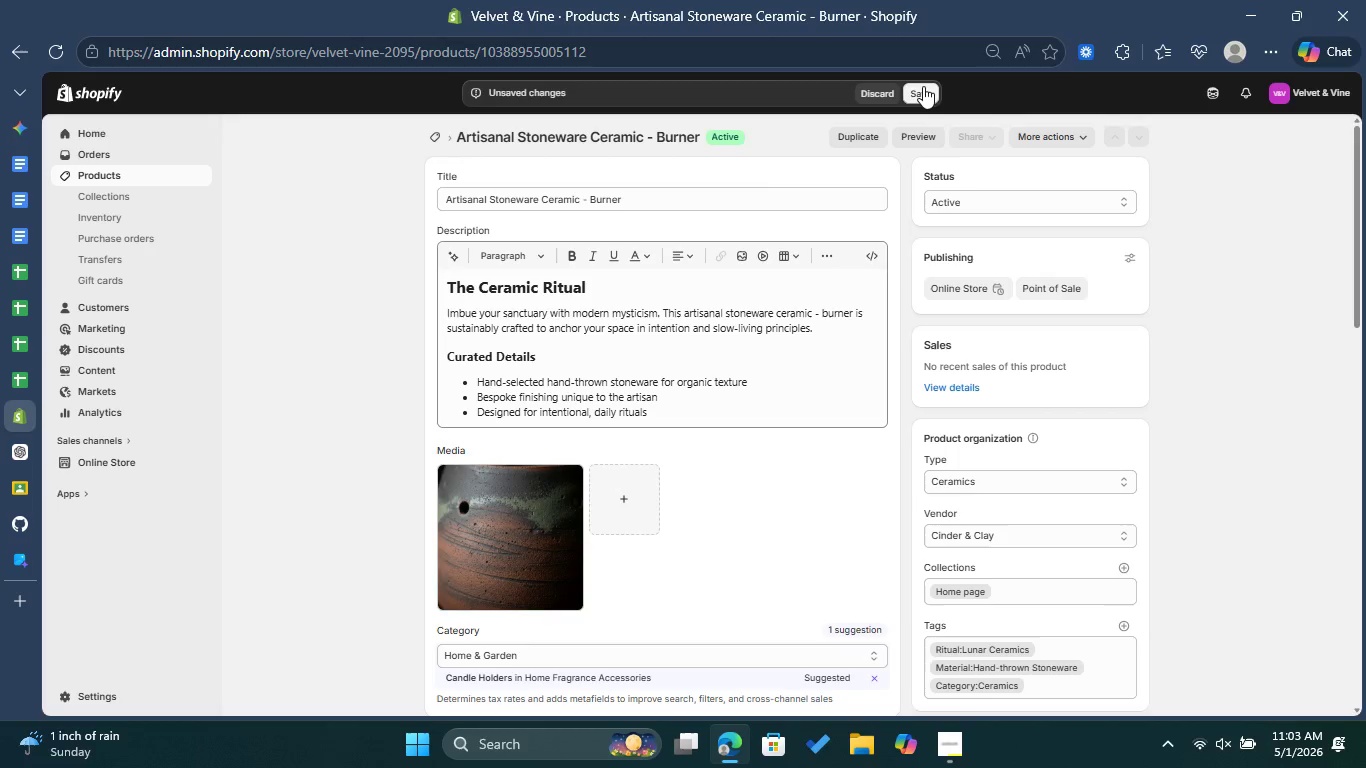 
left_click([923, 86])
 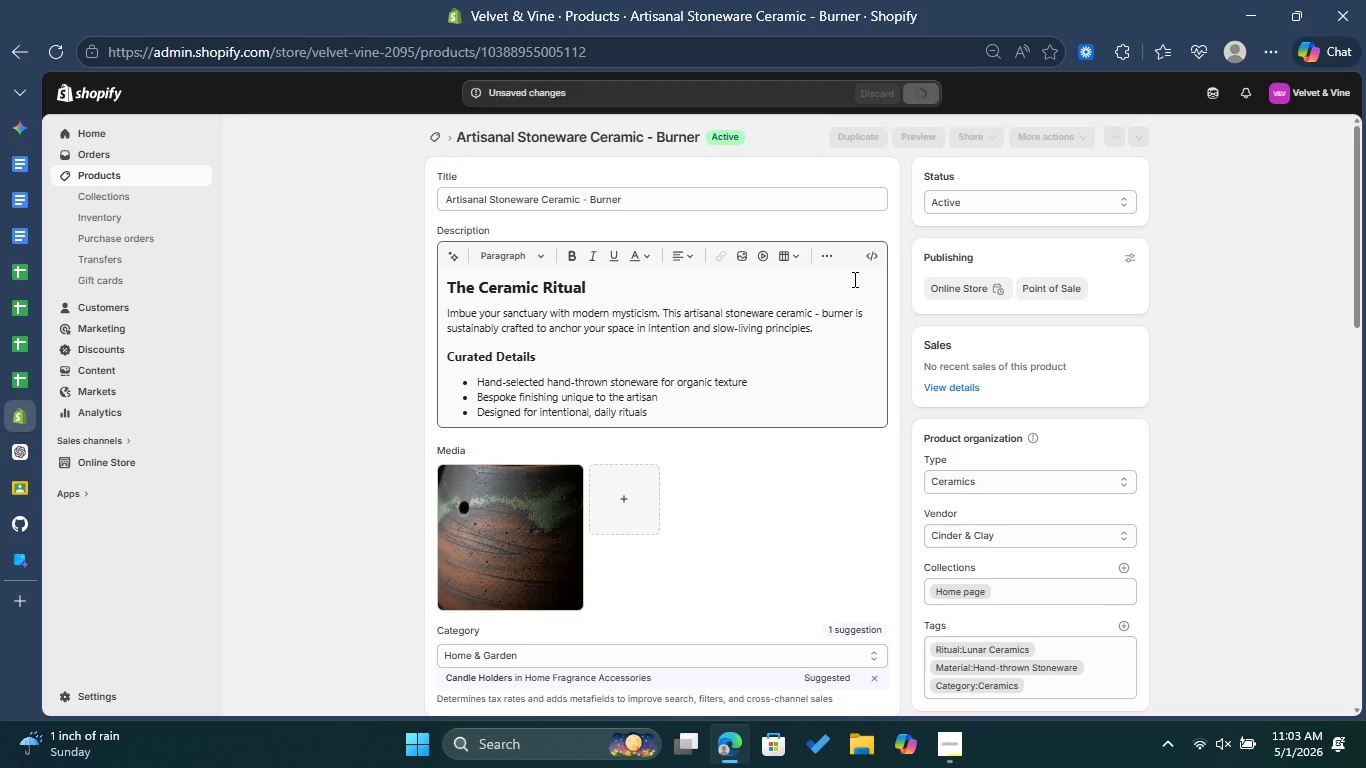 
key(Space)
 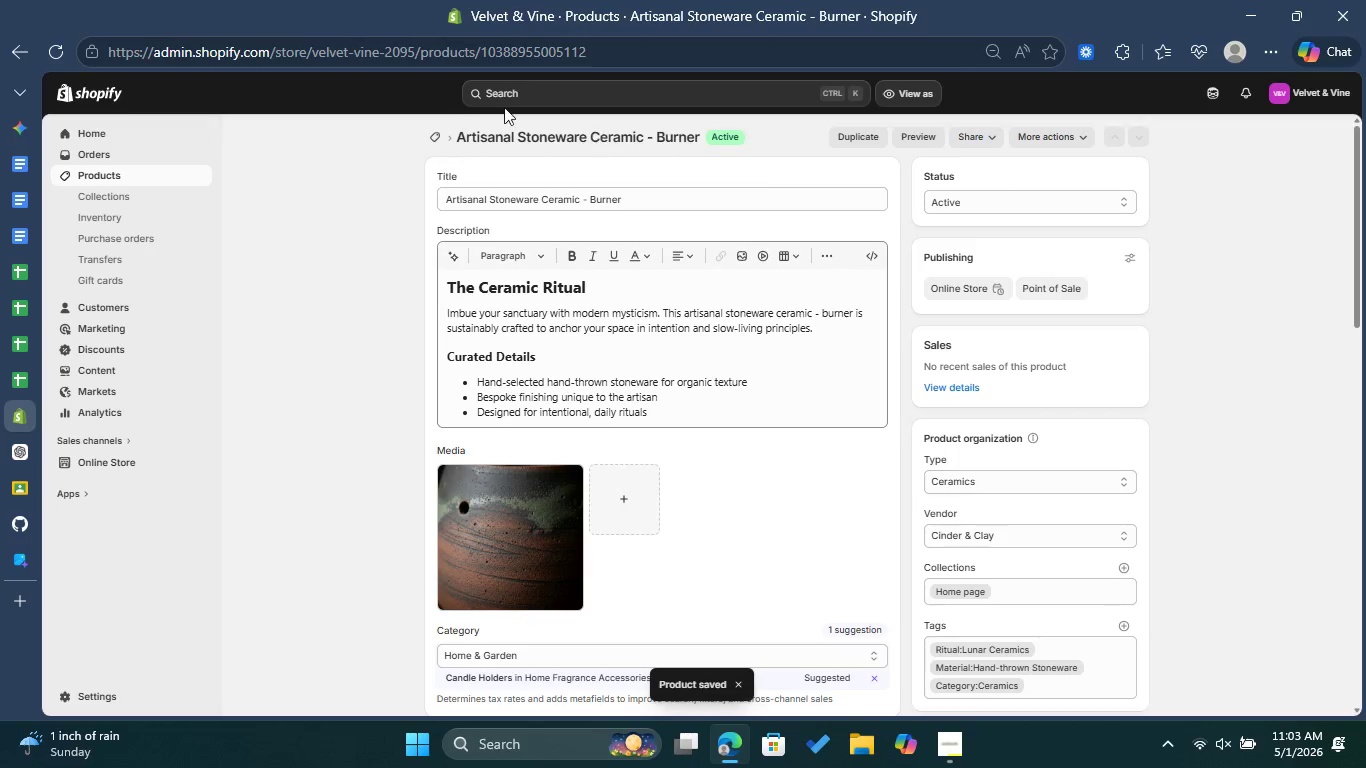 
left_click([428, 138])
 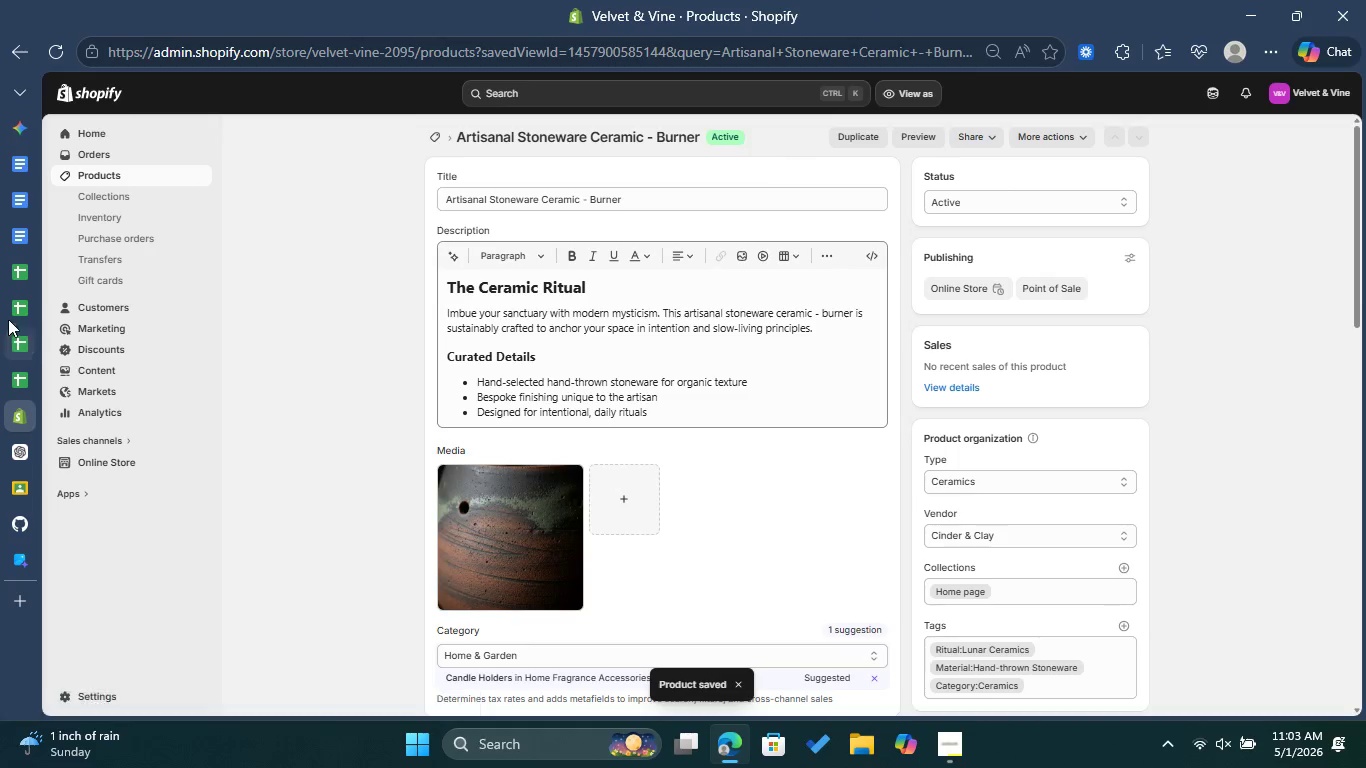 
left_click([12, 311])
 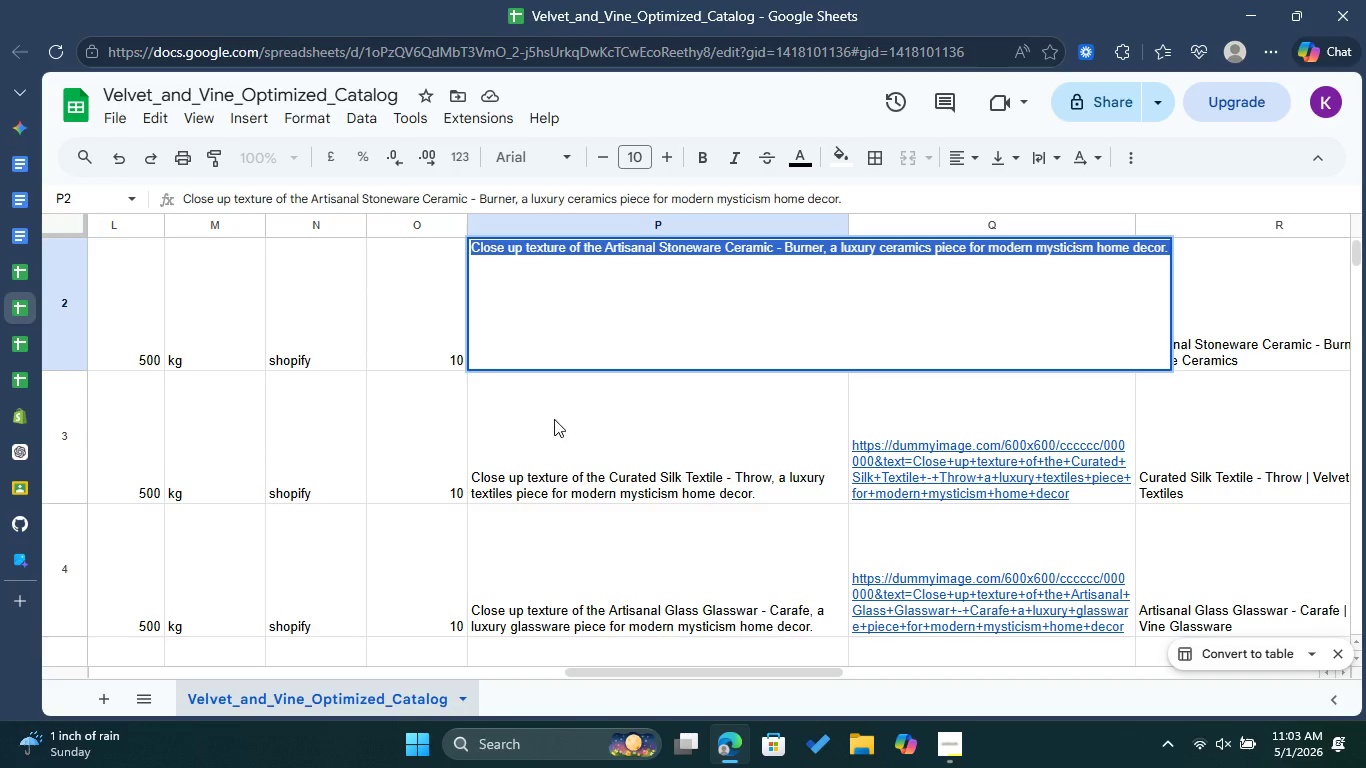 
left_click([580, 419])
 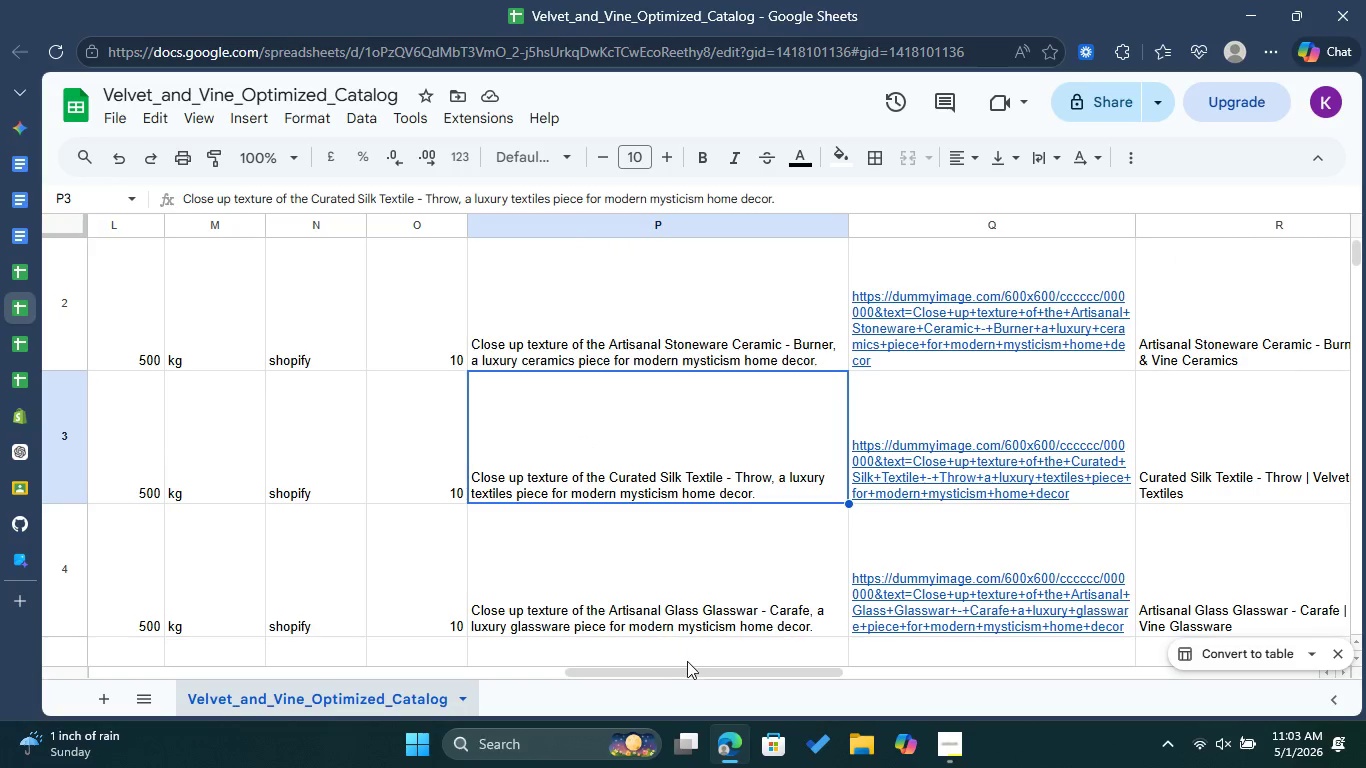 
left_click_drag(start_coordinate=[691, 676], to_coordinate=[132, 616])
 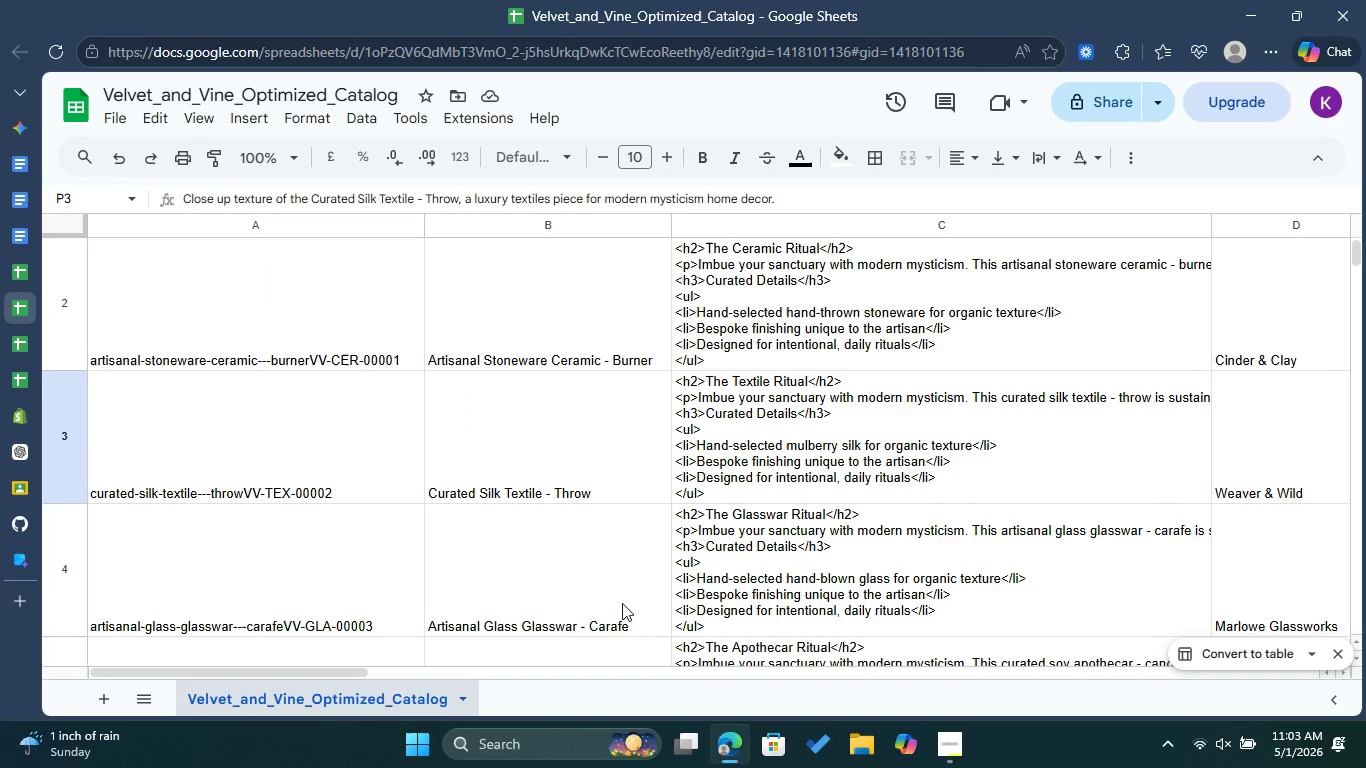 
scroll: coordinate [611, 601], scroll_direction: down, amount: 1.0
 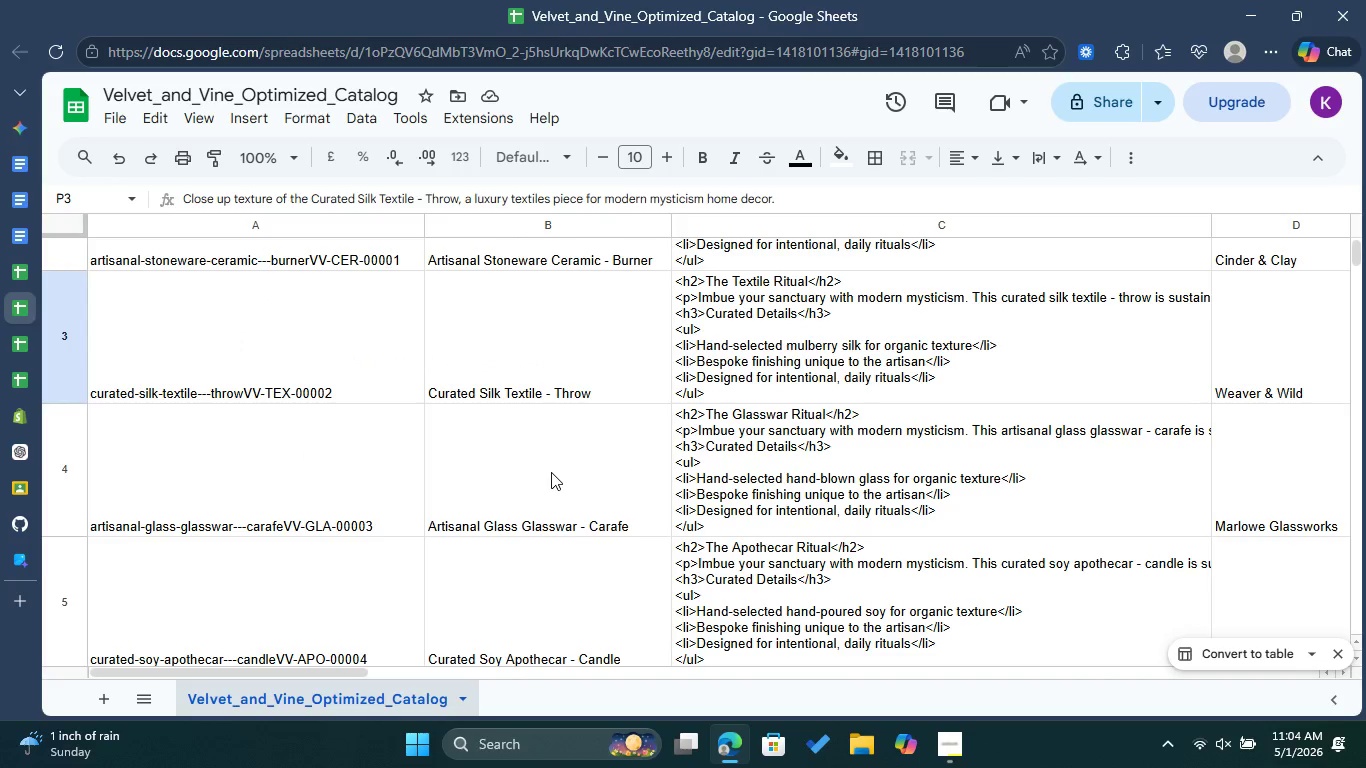 
double_click([551, 472])
 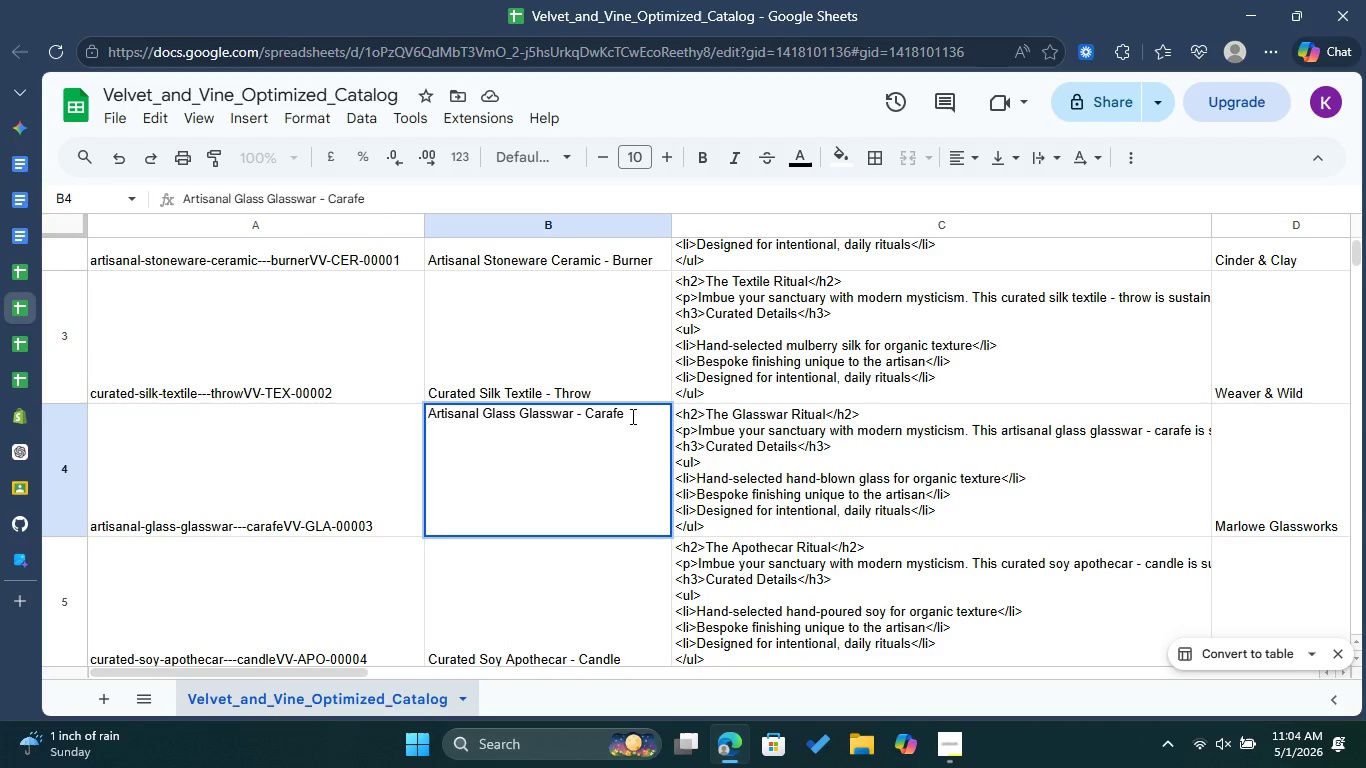 
left_click_drag(start_coordinate=[637, 407], to_coordinate=[370, 417])
 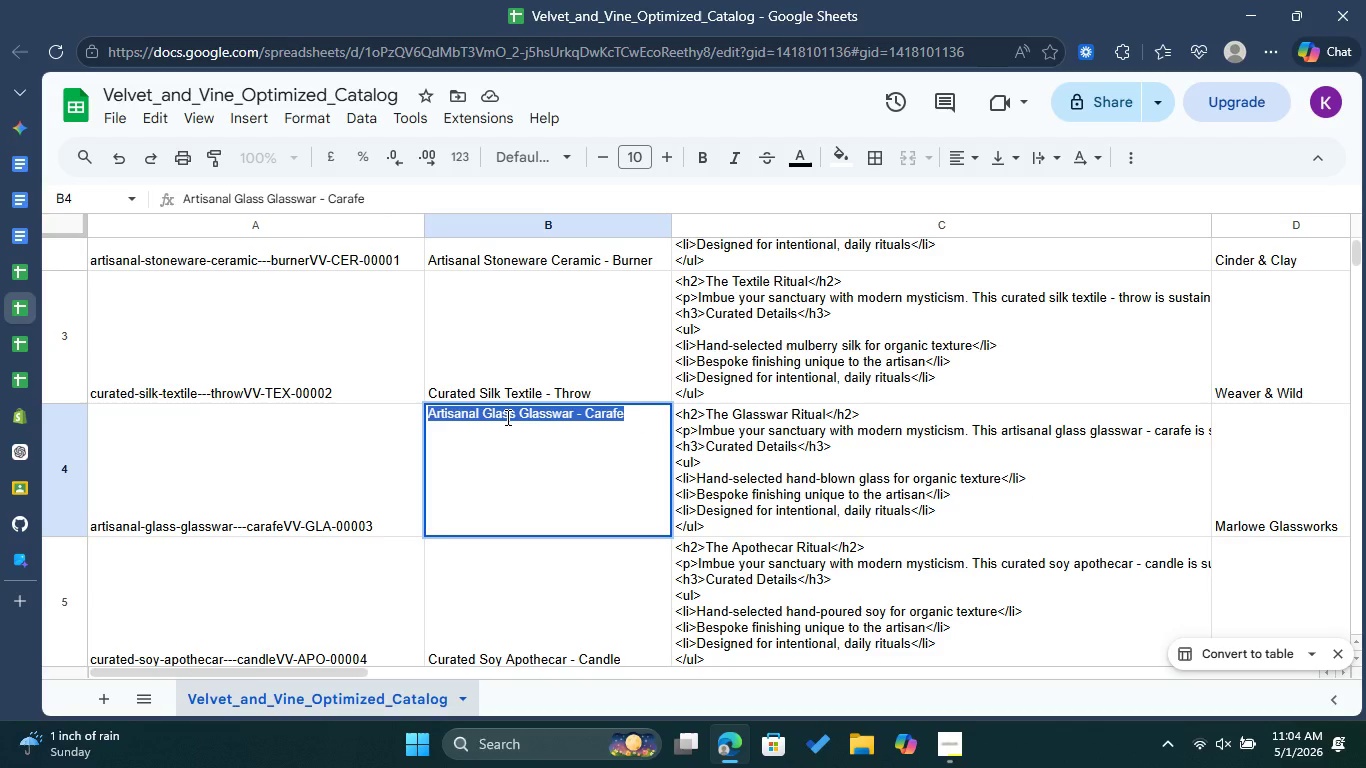 
right_click([506, 417])
 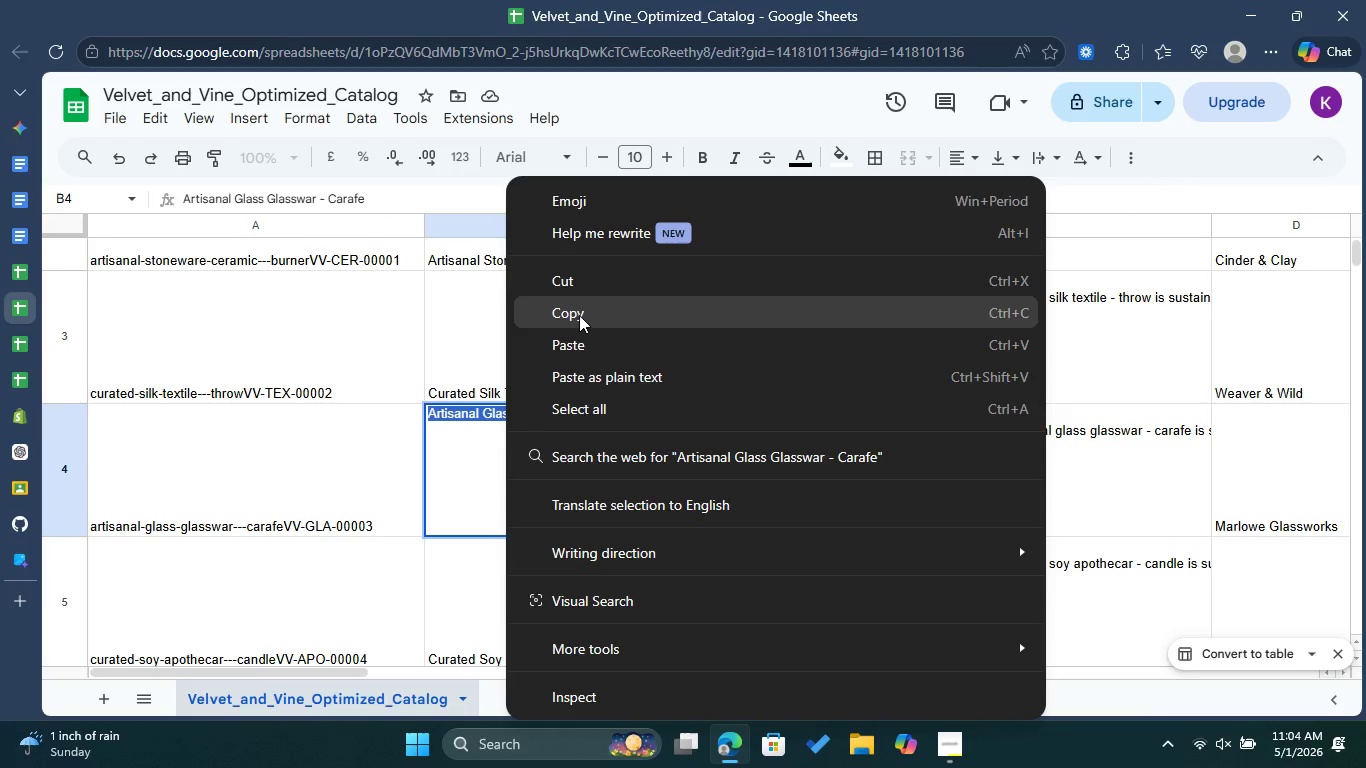 
left_click([579, 313])
 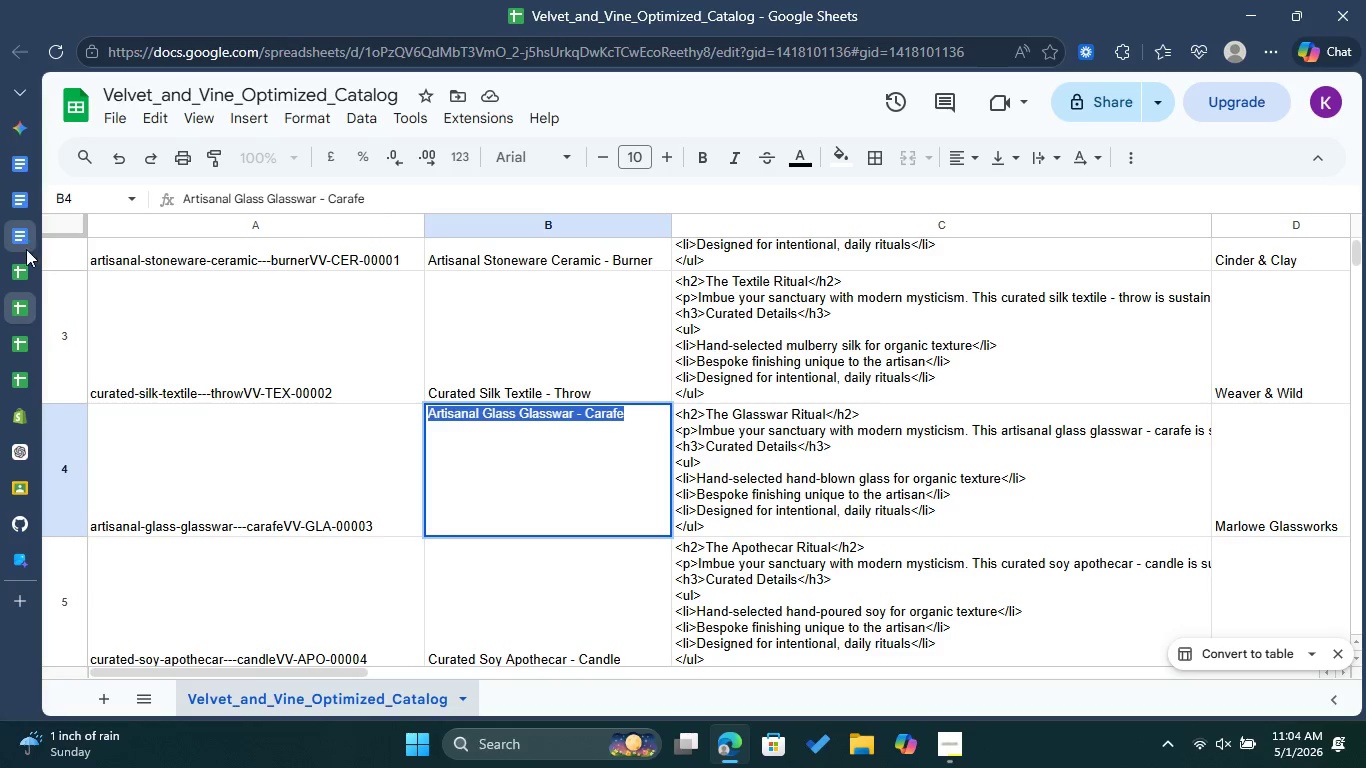 
left_click([16, 431])
 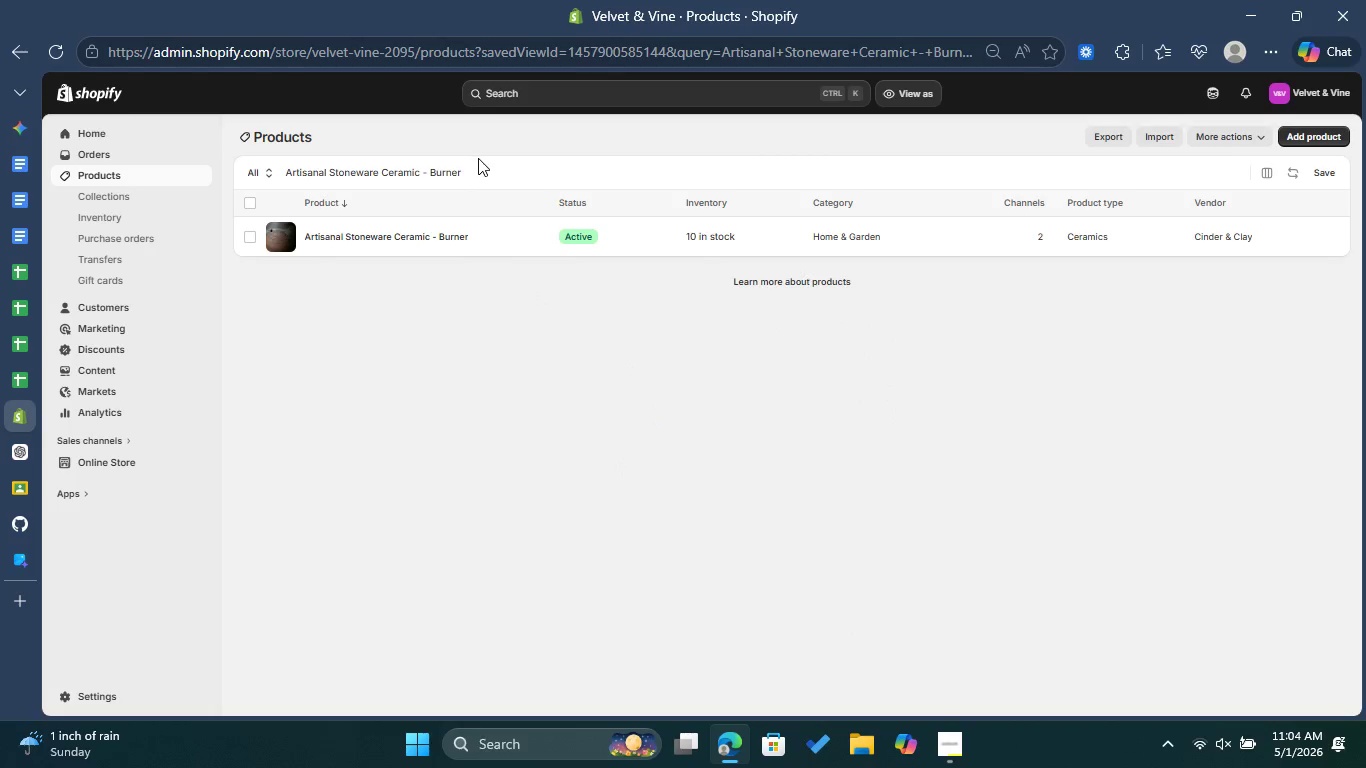 
left_click_drag(start_coordinate=[482, 175], to_coordinate=[235, 172])
 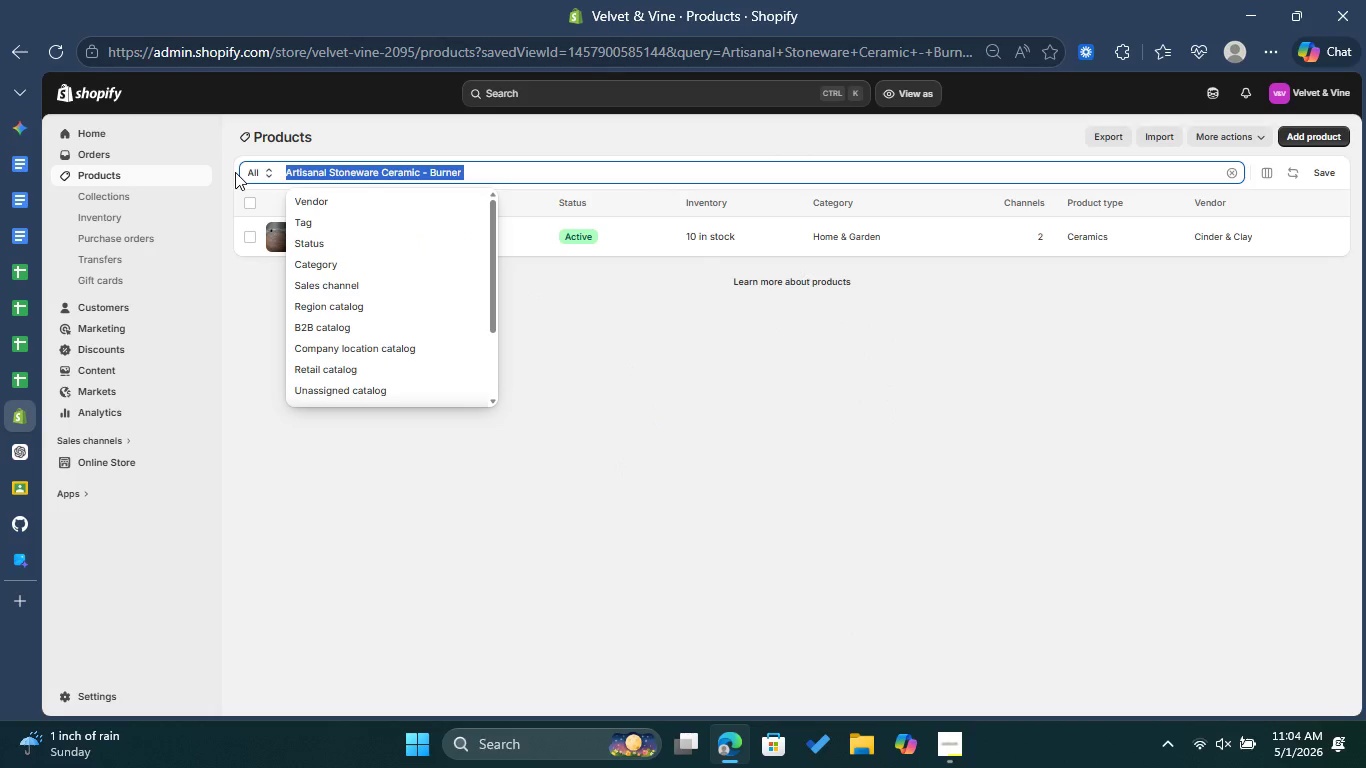 
key(Control+V)
 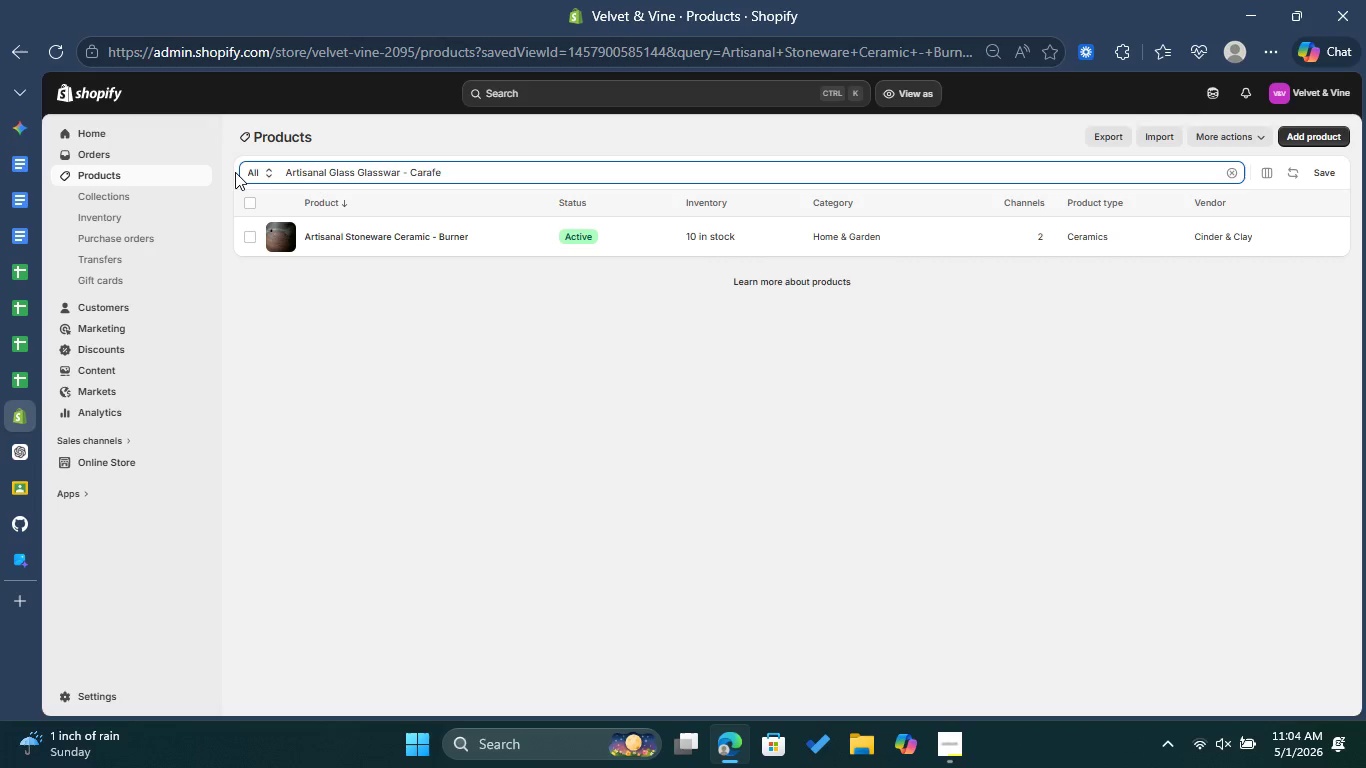 
key(Enter)
 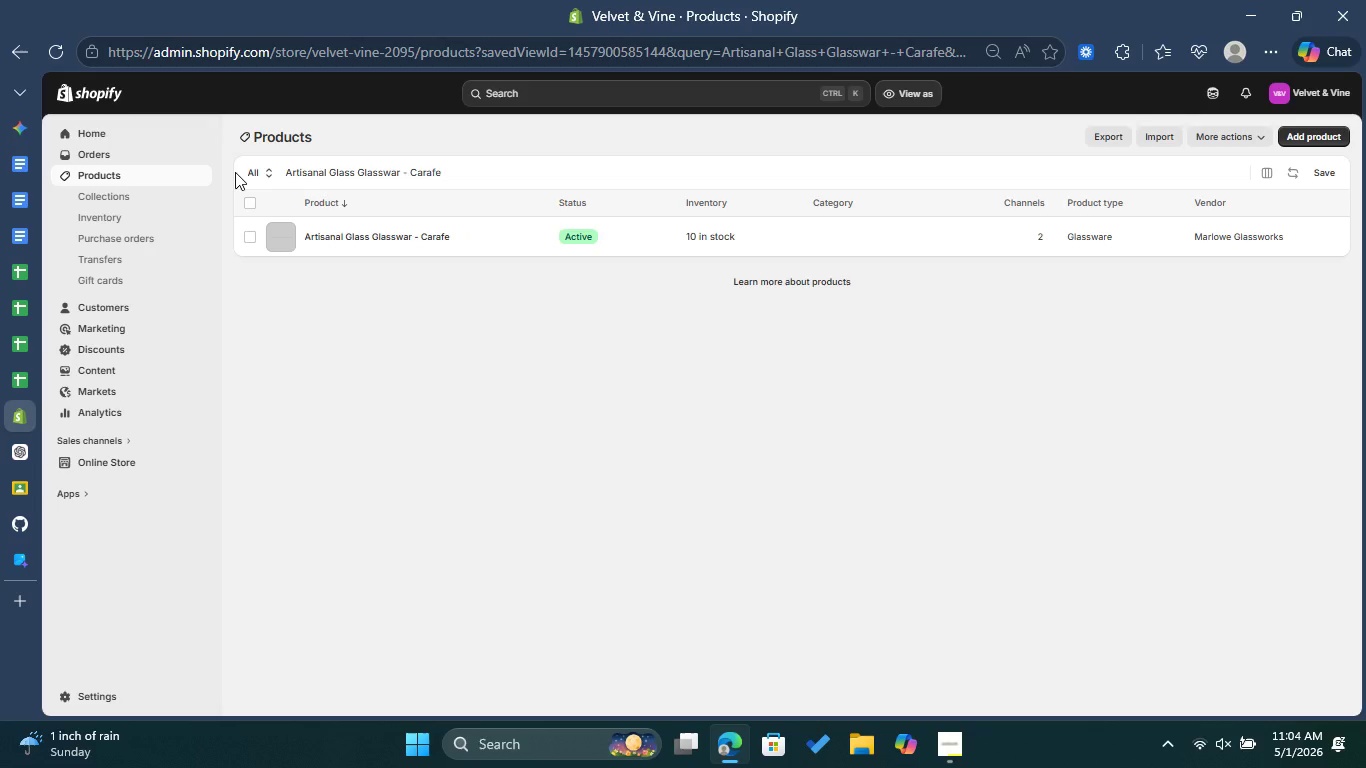 
wait(12.67)
 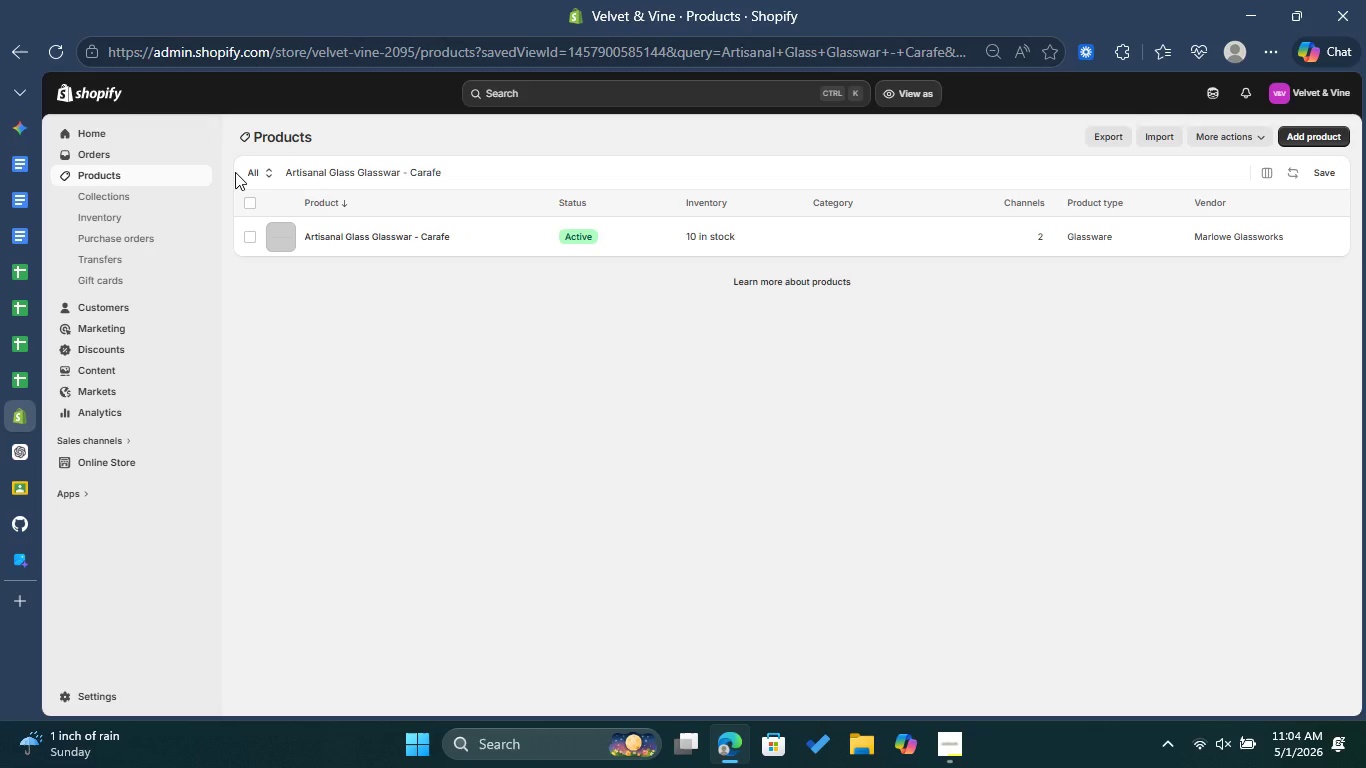 
double_click([390, 235])
 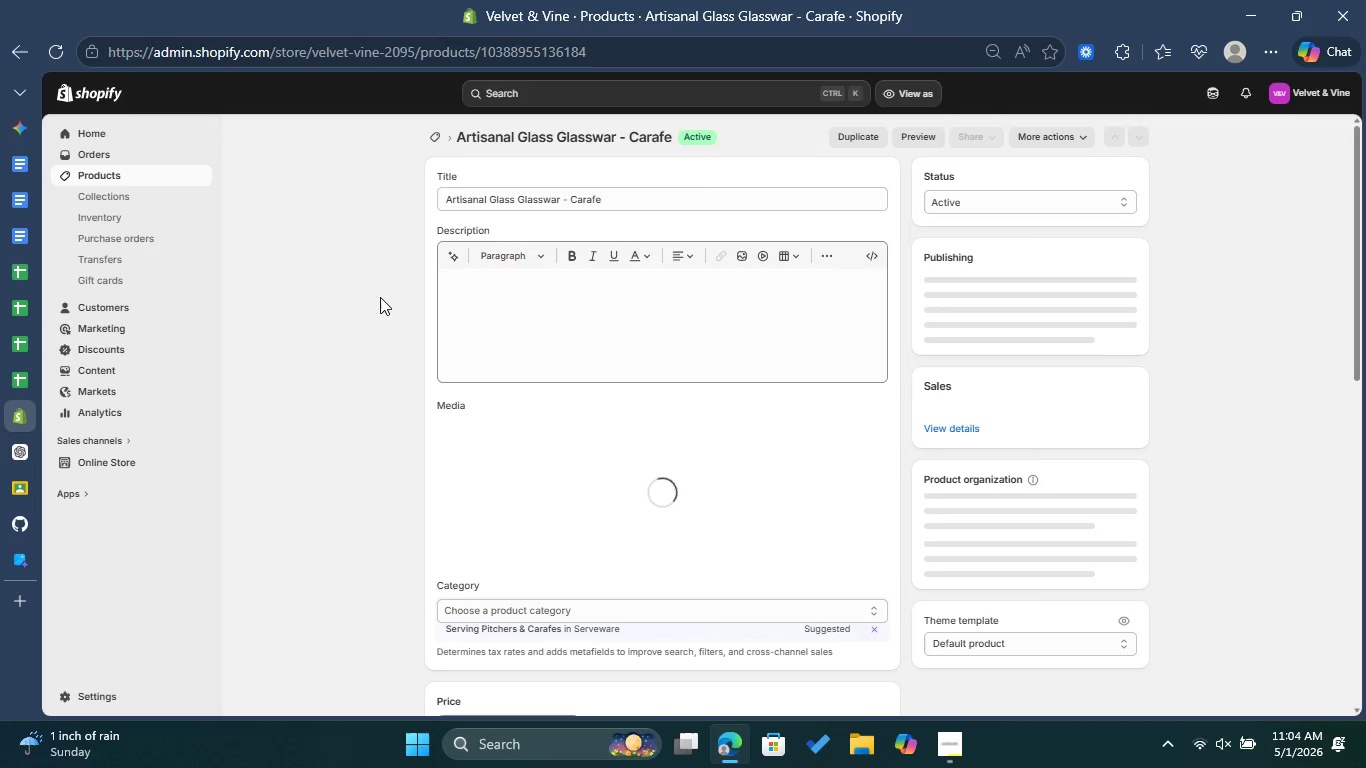 
left_click([28, 310])
 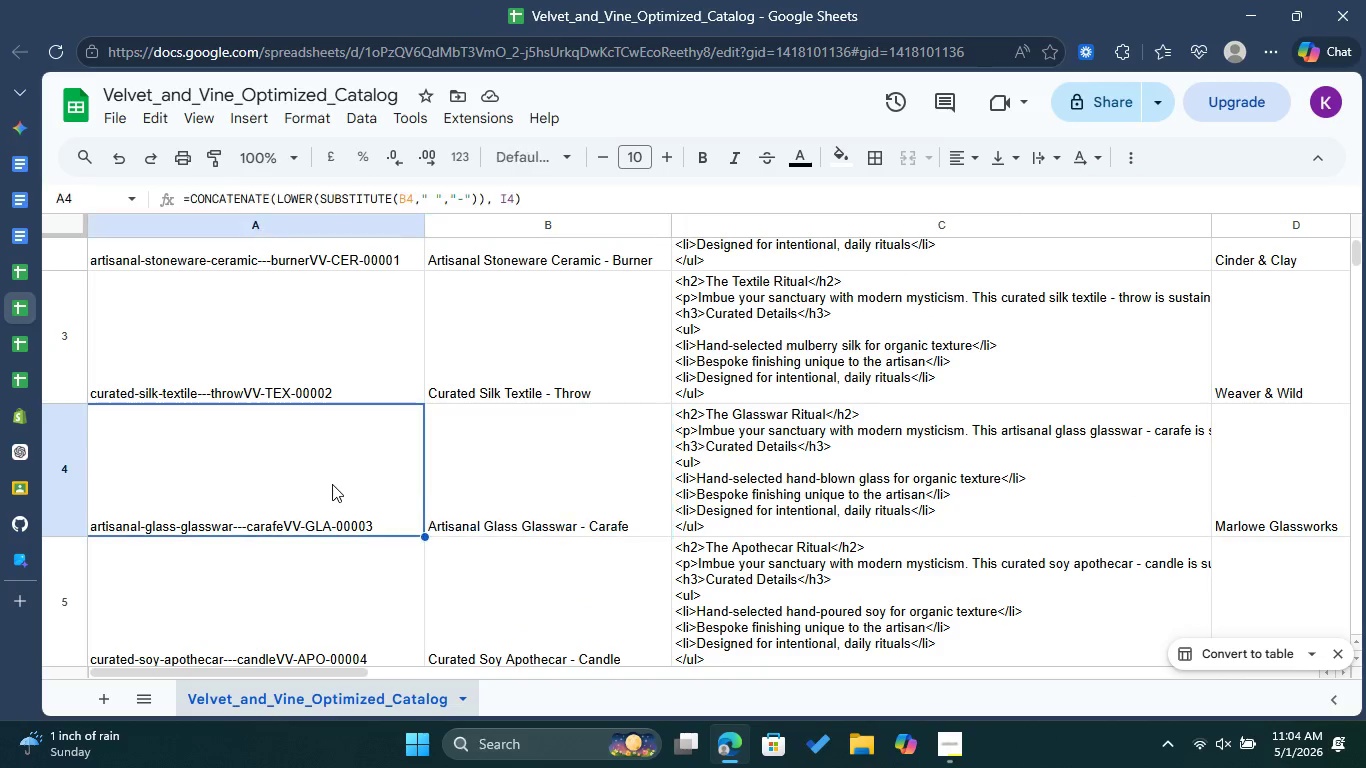 
double_click([609, 502])
 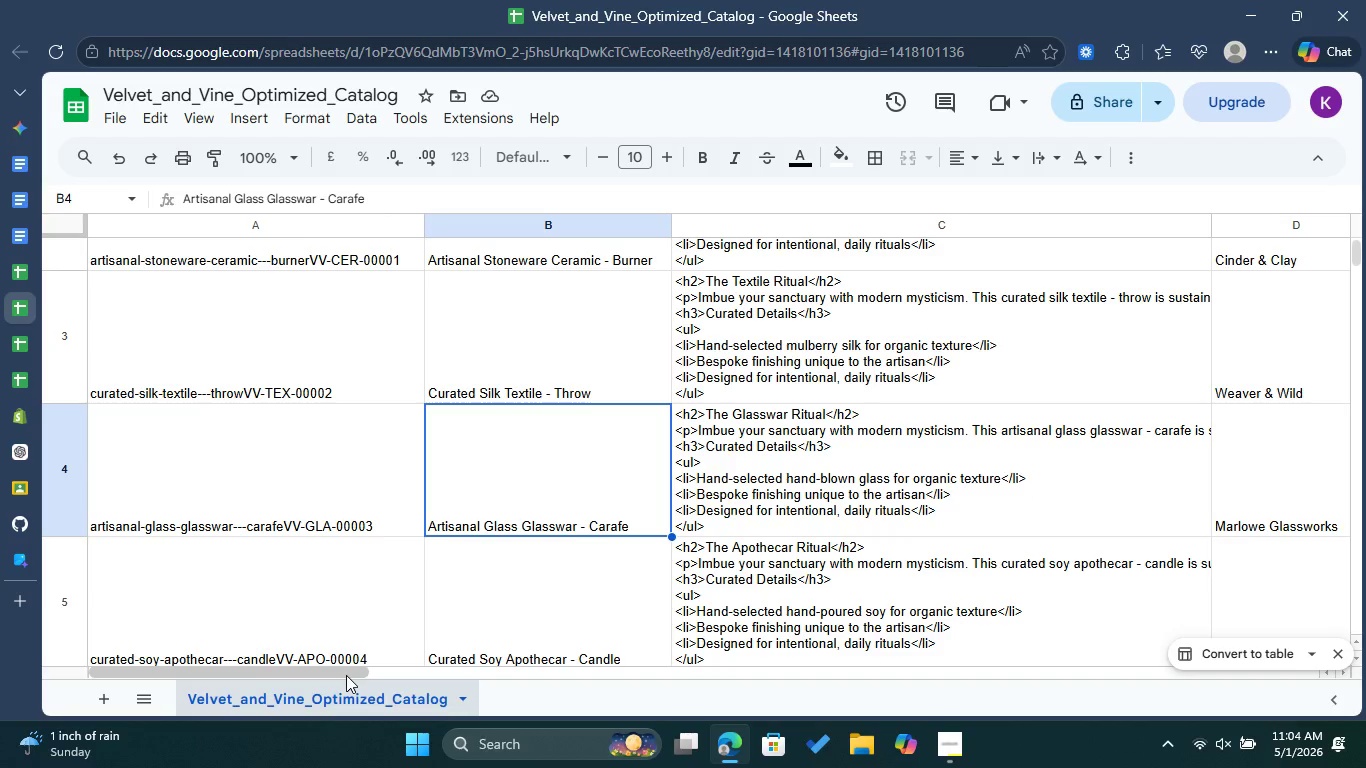 
left_click_drag(start_coordinate=[346, 670], to_coordinate=[411, 675])
 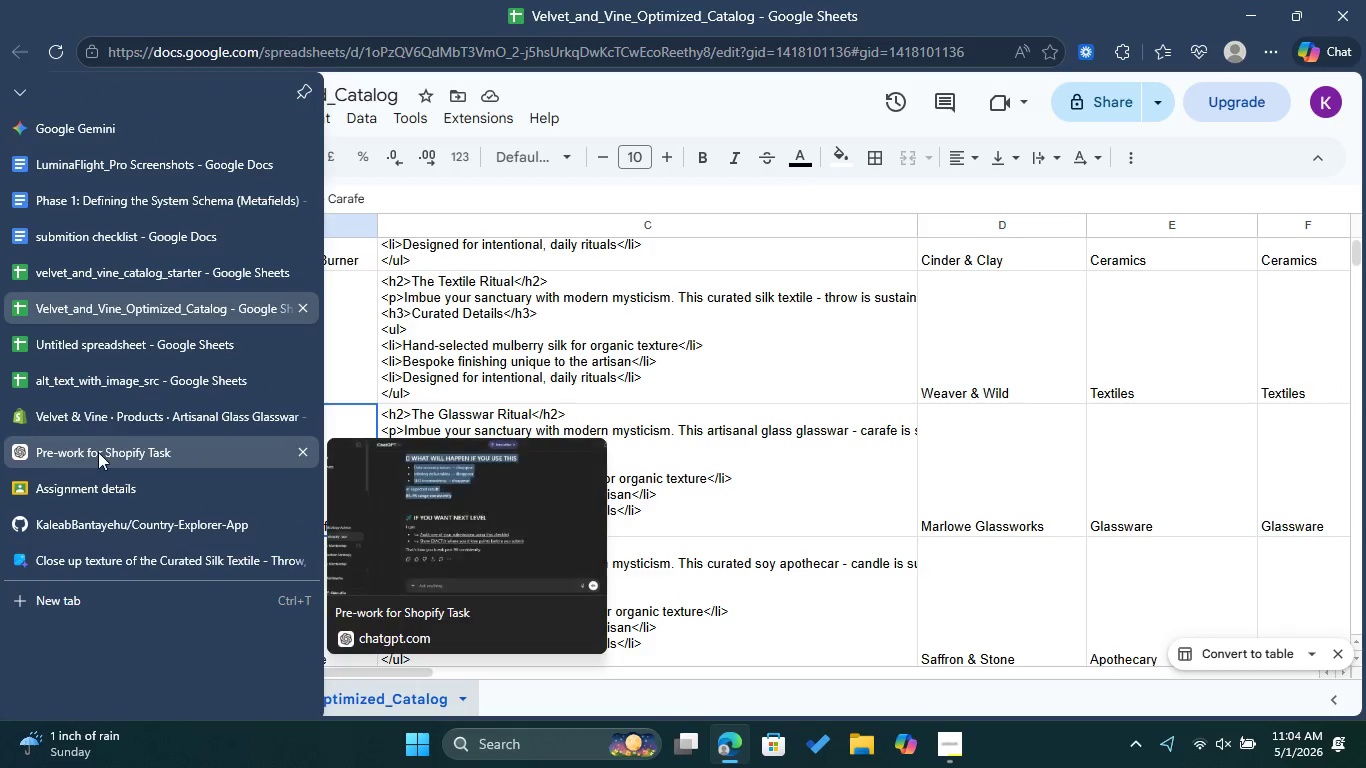 
wait(6.02)
 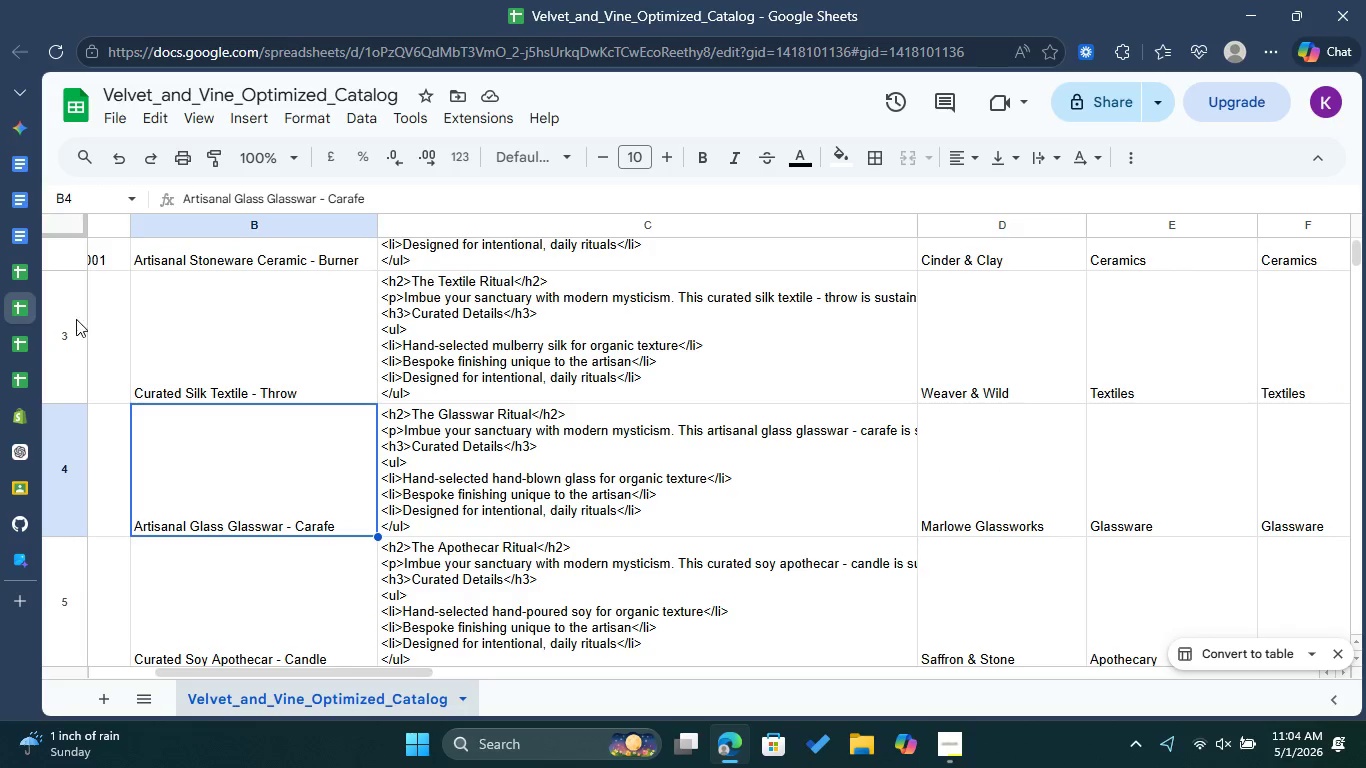 
left_click([107, 427])
 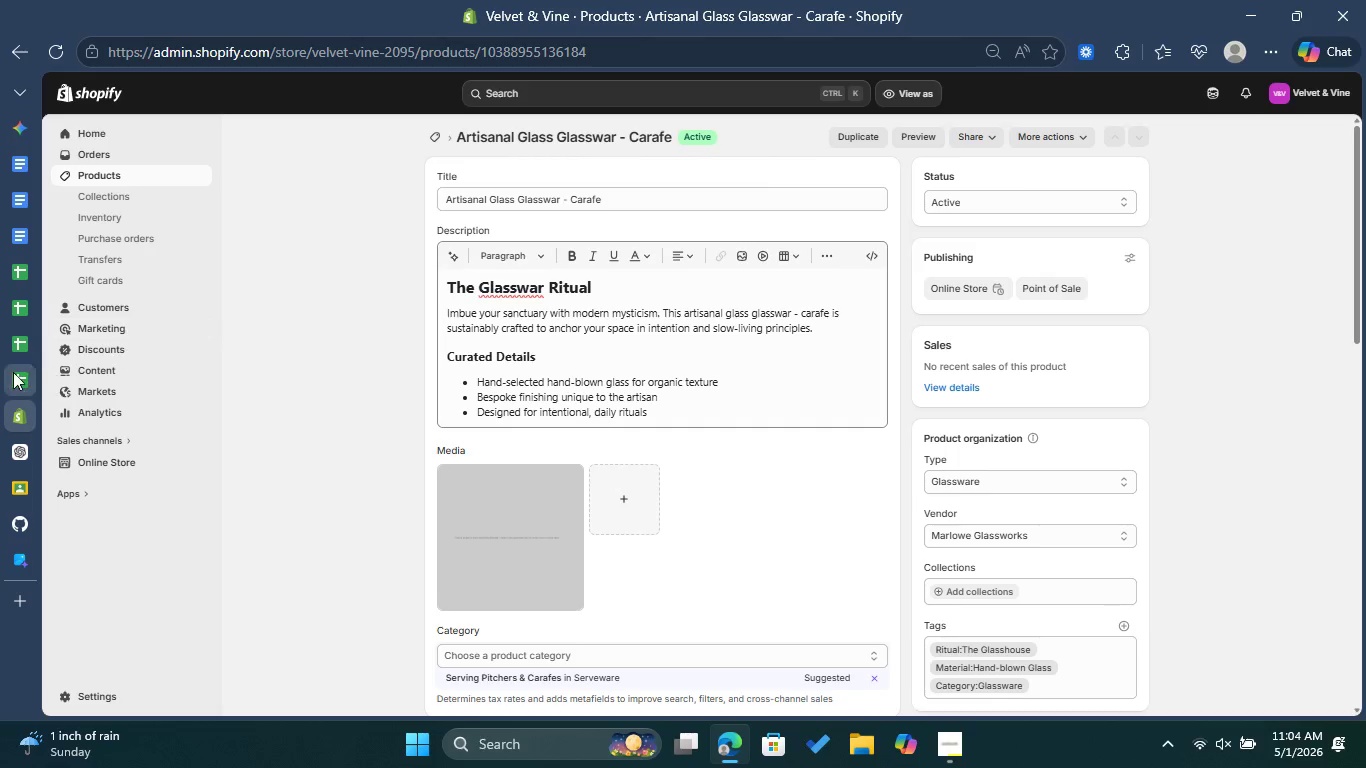 
wait(6.05)
 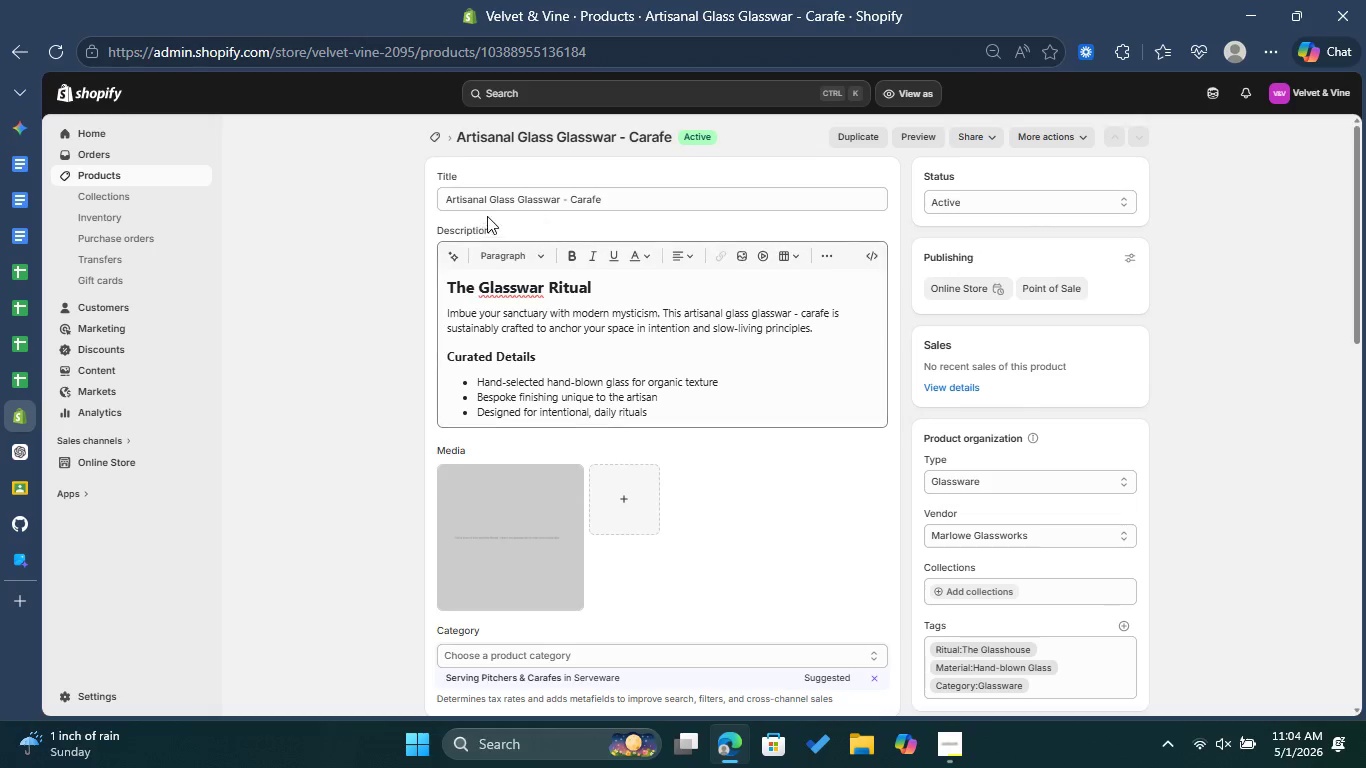 
left_click([24, 322])
 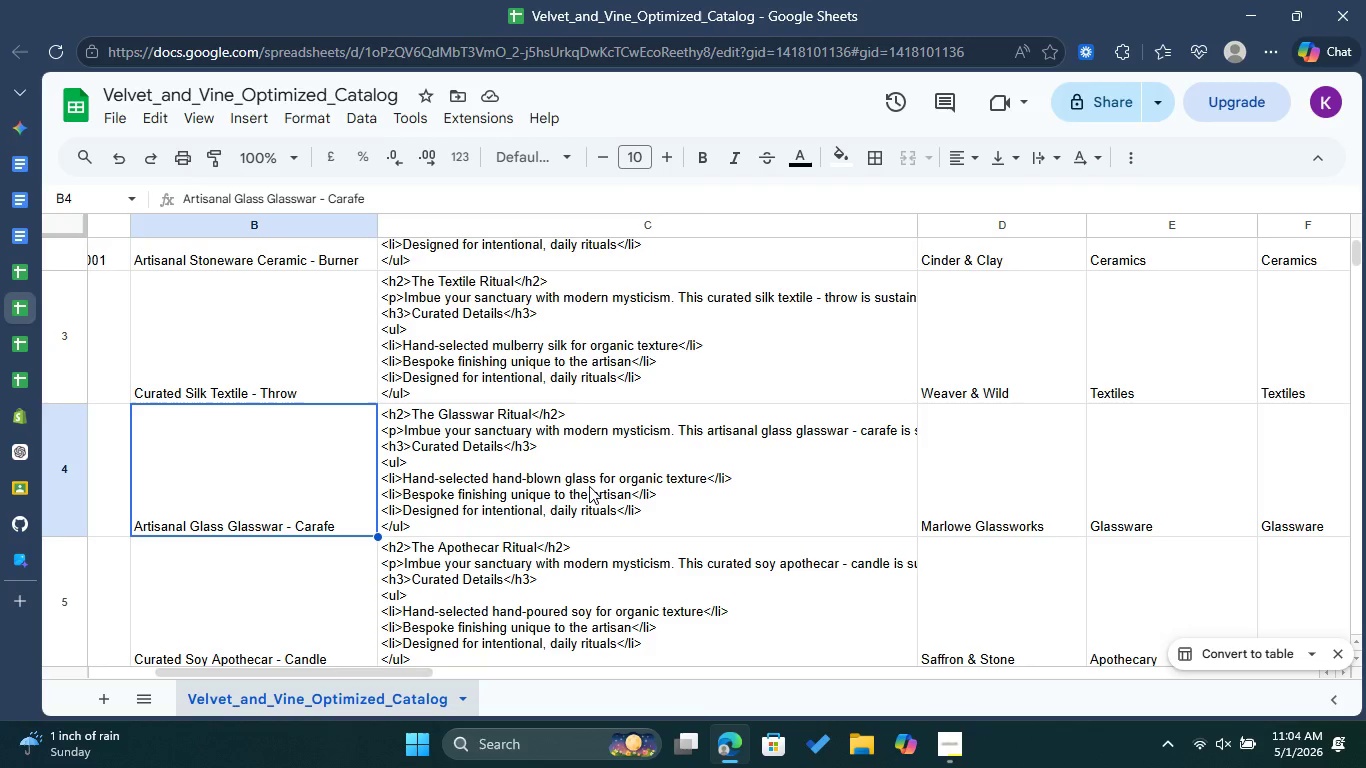 
wait(6.06)
 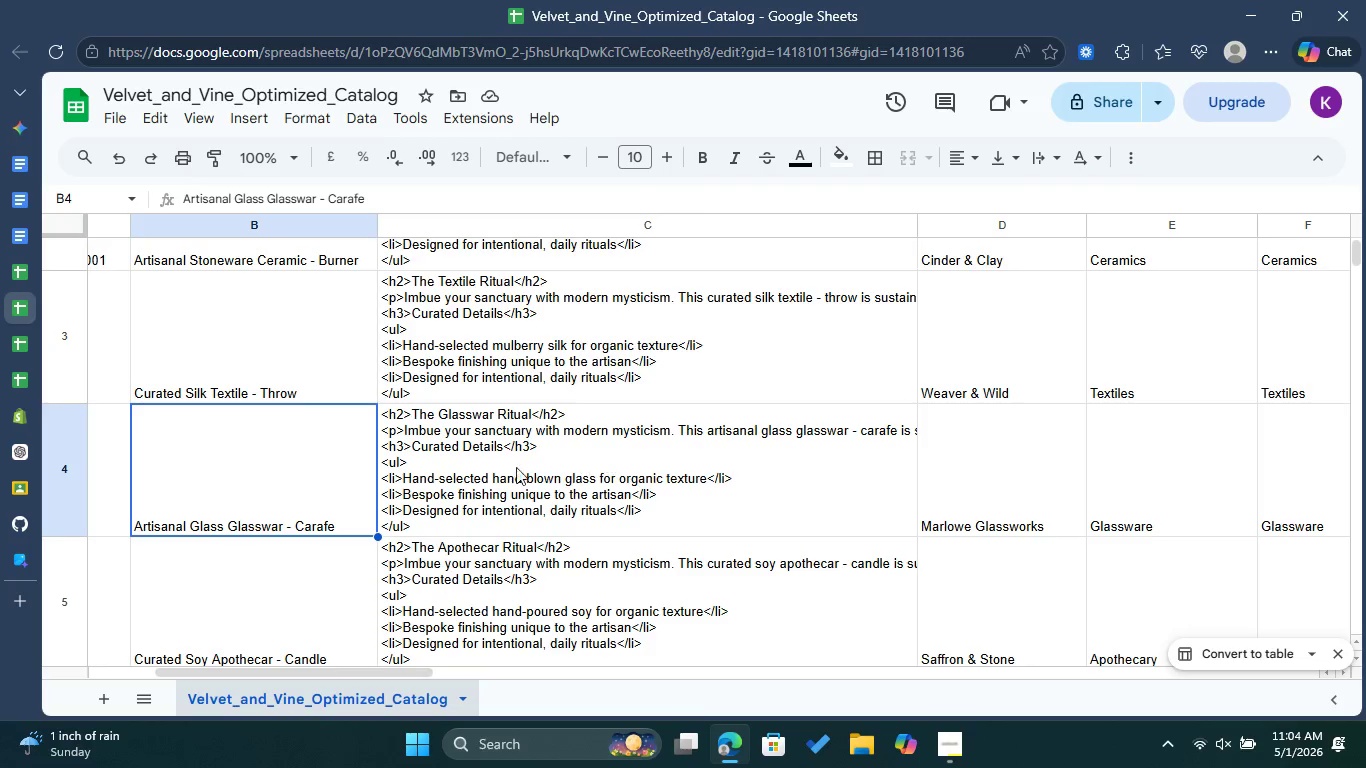 
left_click([35, 411])
 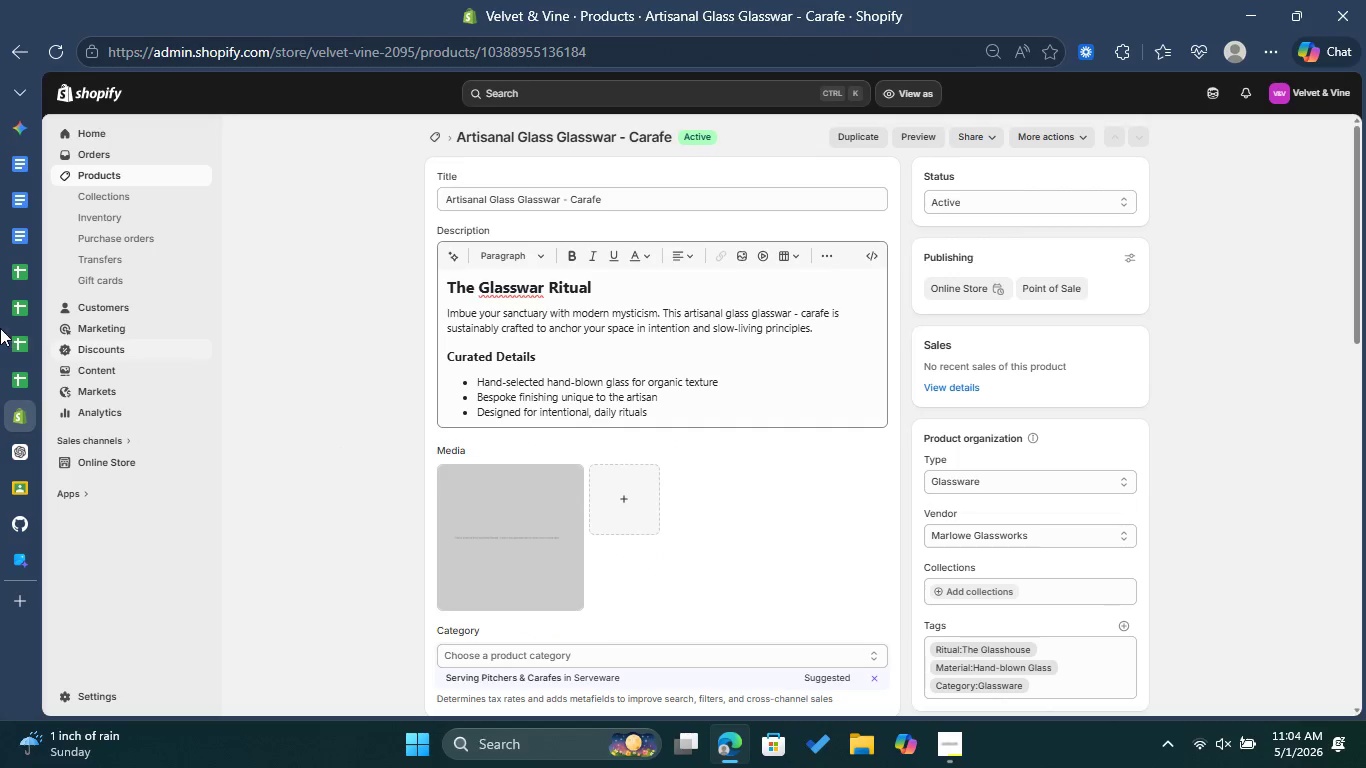 
left_click([8, 306])
 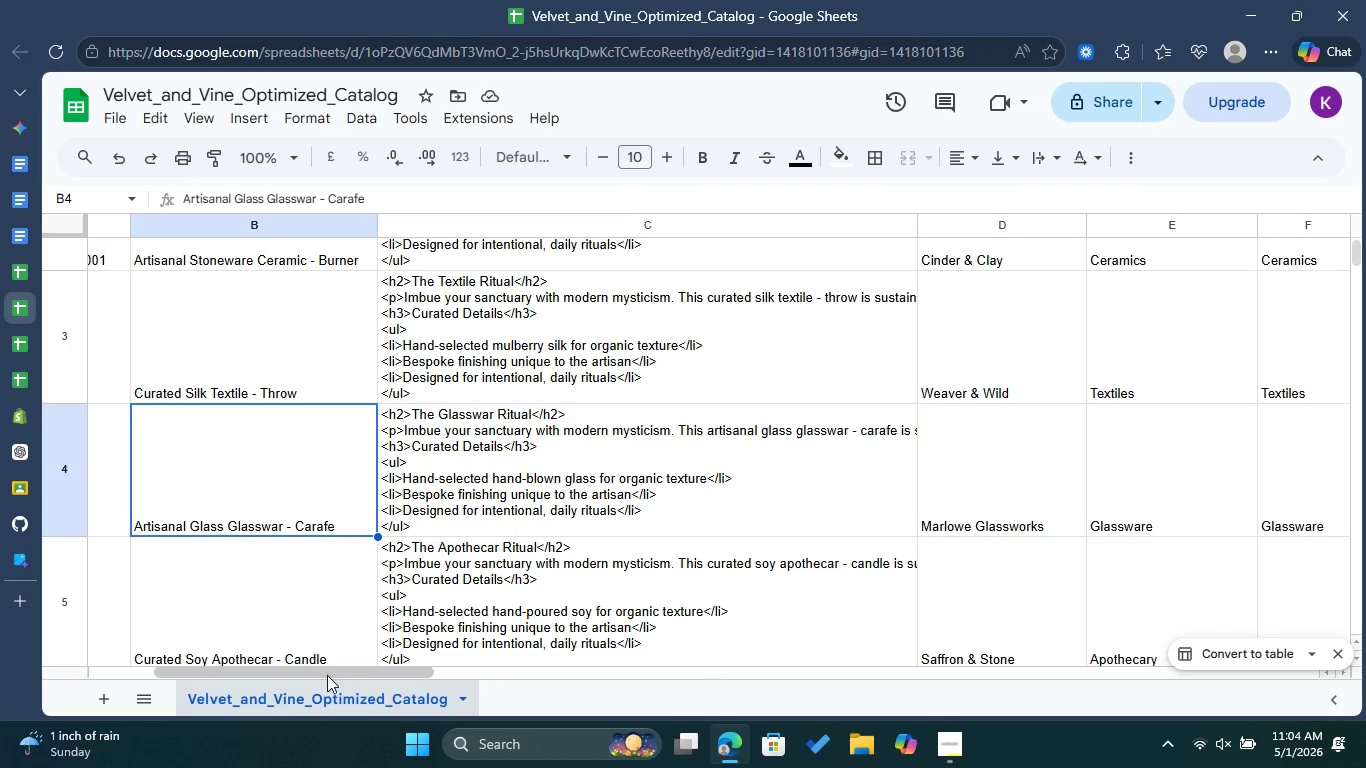 
left_click_drag(start_coordinate=[327, 674], to_coordinate=[481, 699])
 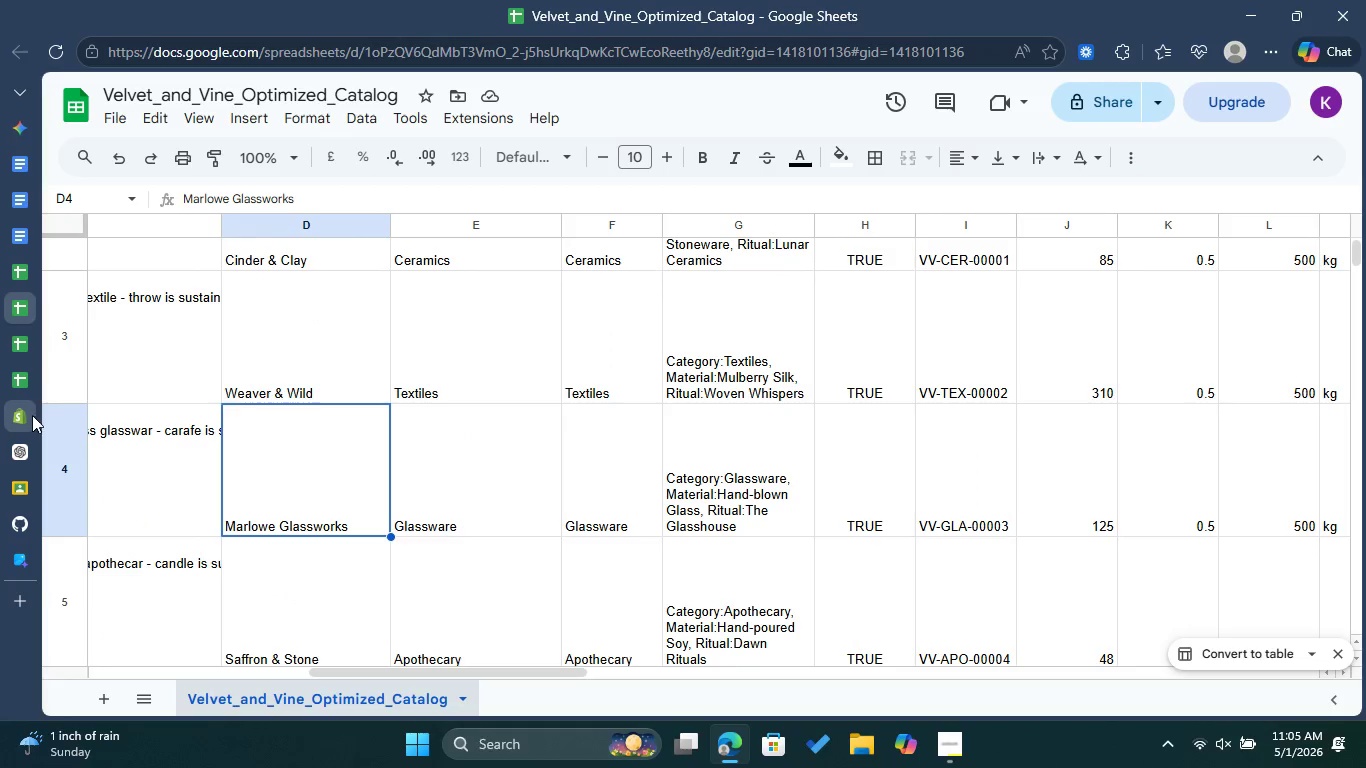 
wait(9.09)
 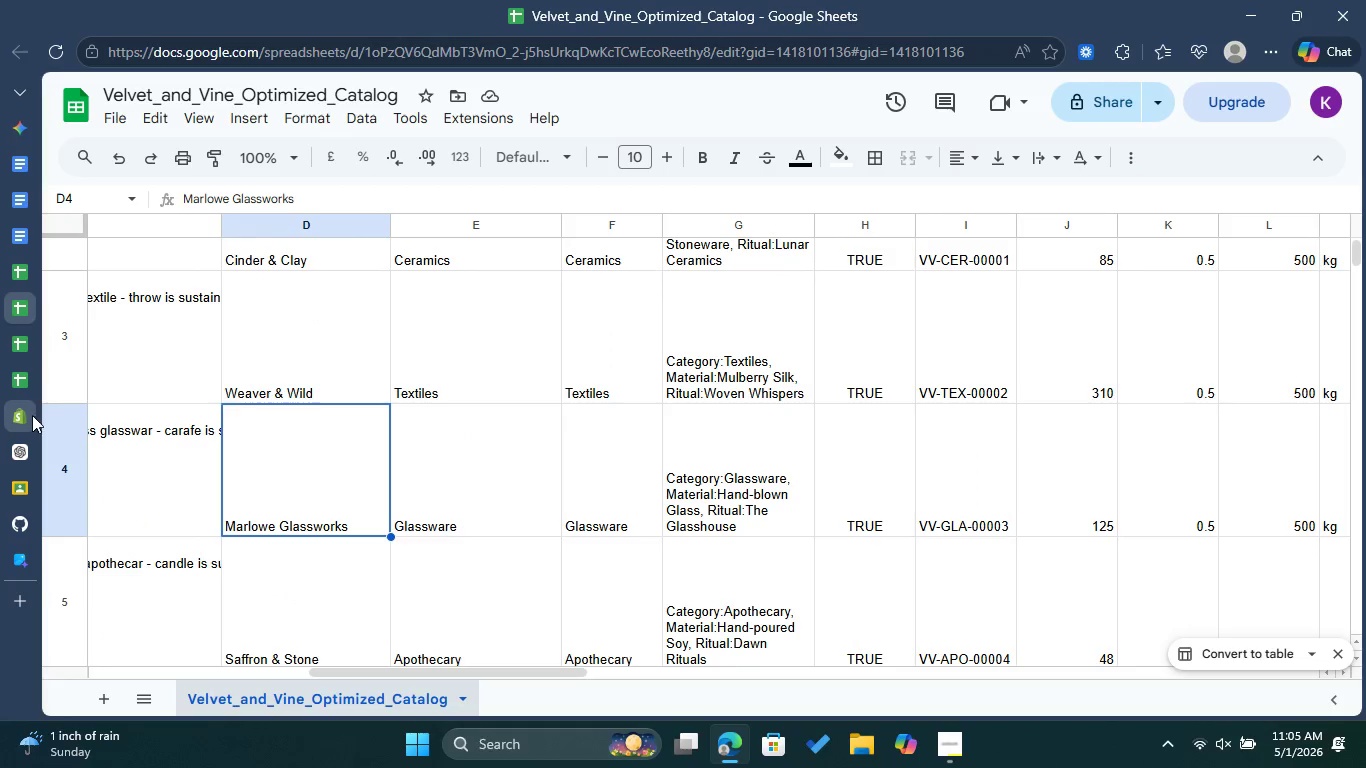 
left_click([31, 311])
 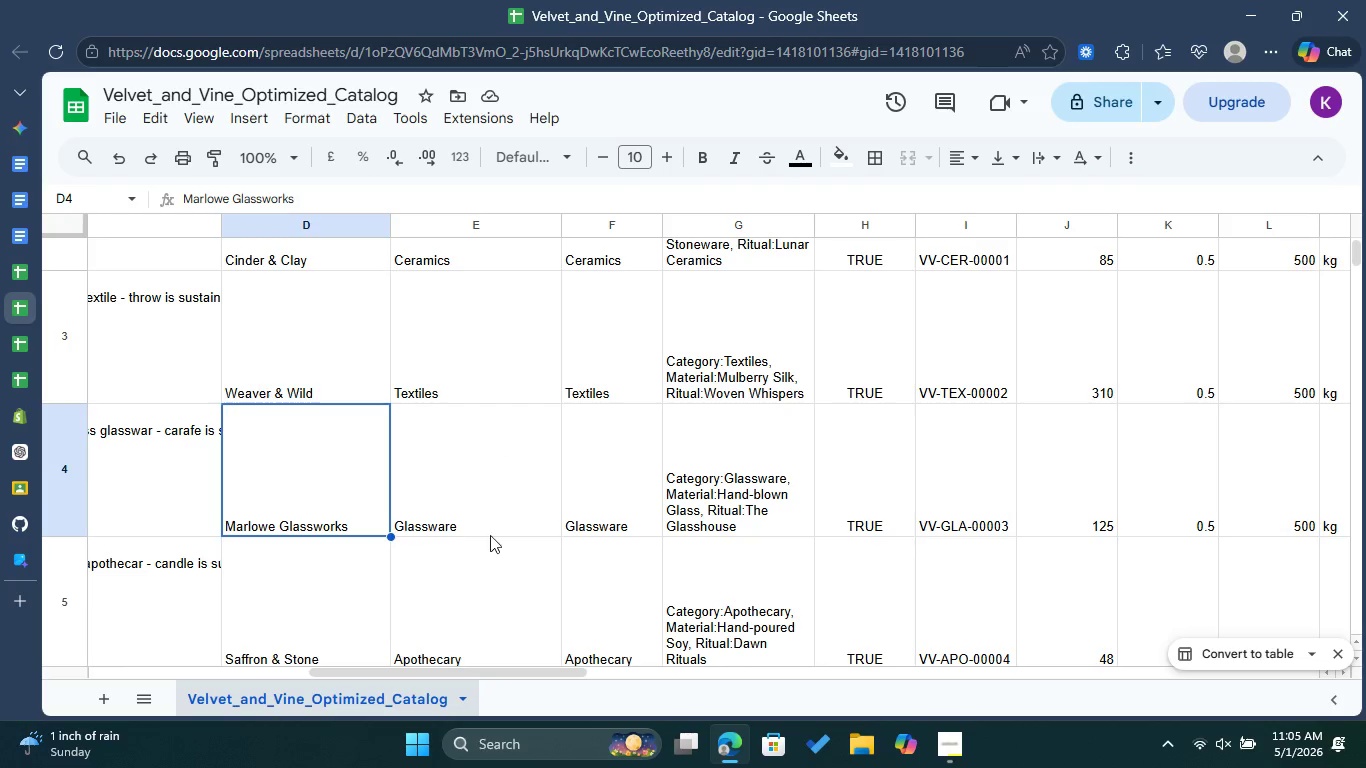 
left_click_drag(start_coordinate=[467, 676], to_coordinate=[541, 688])
 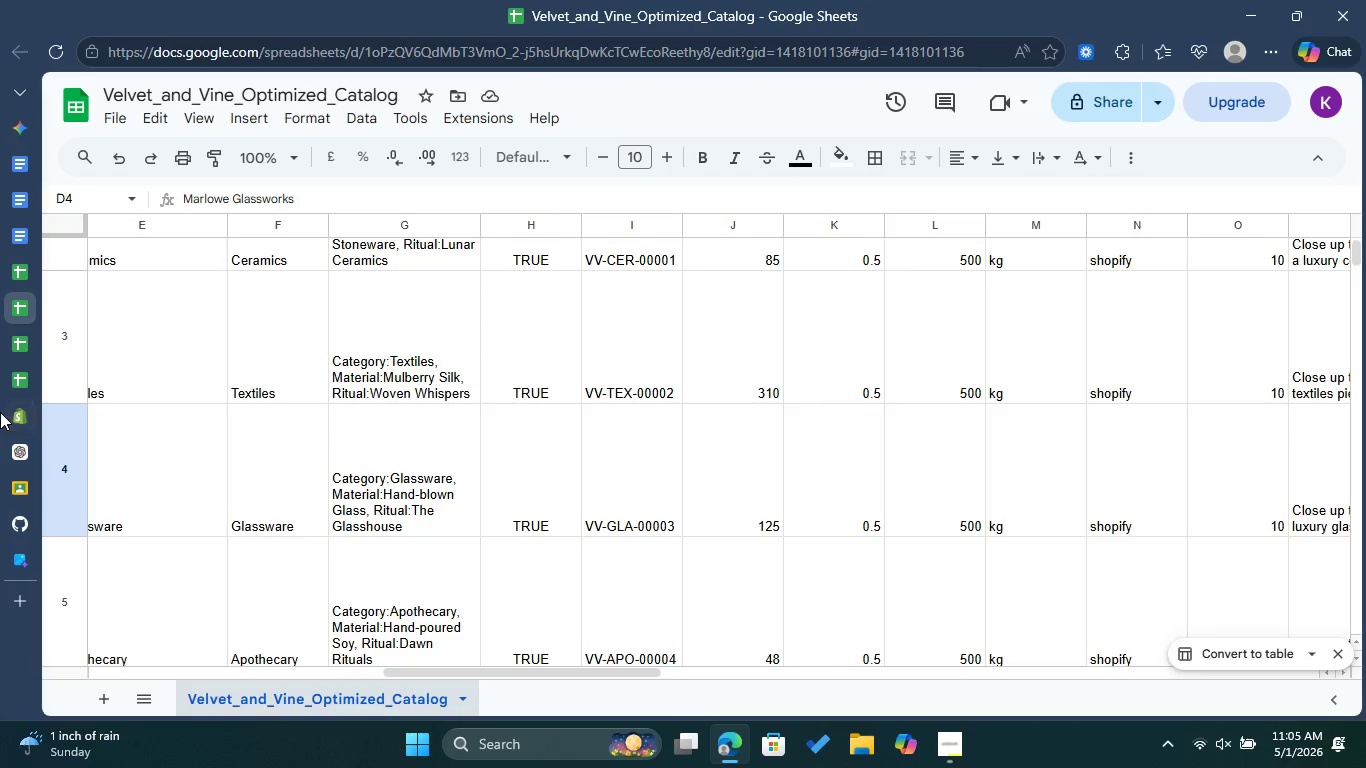 
left_click([11, 415])
 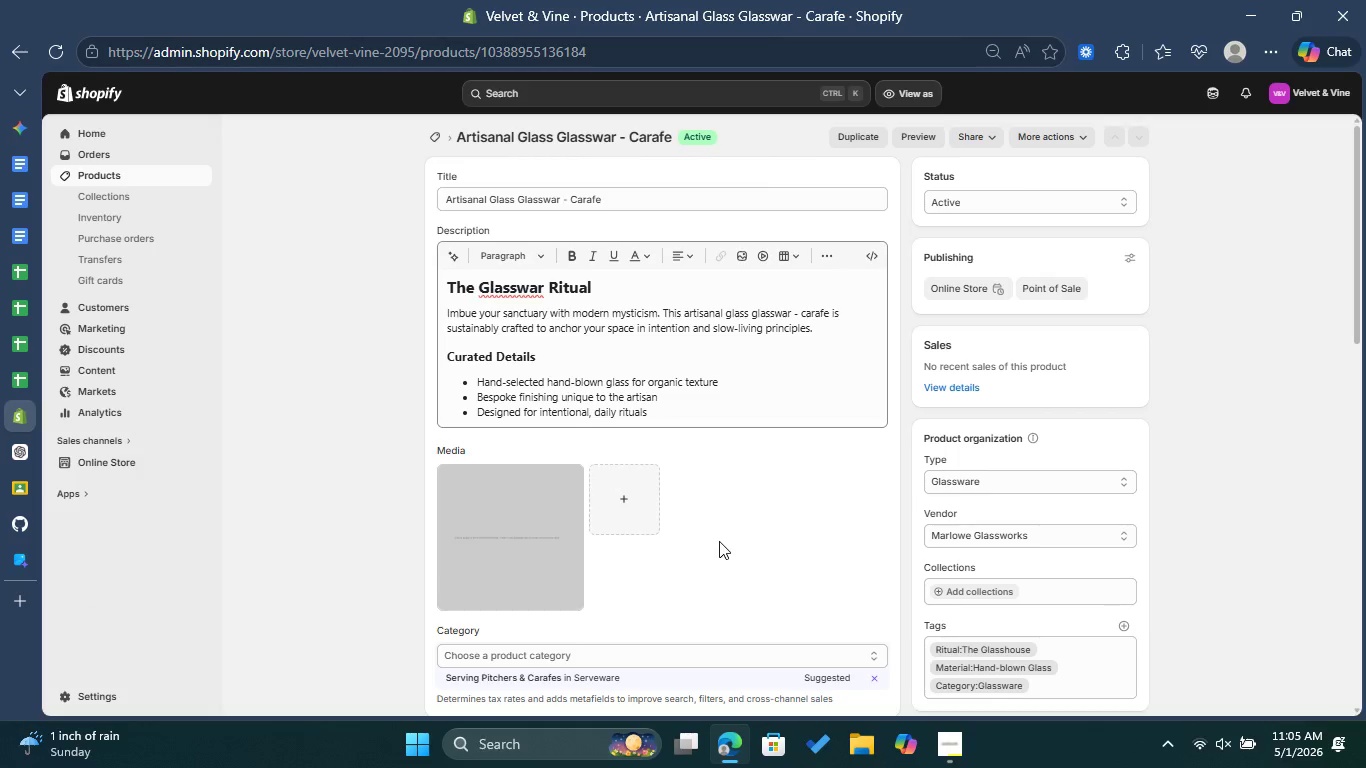 
scroll: coordinate [719, 541], scroll_direction: down, amount: 1.0
 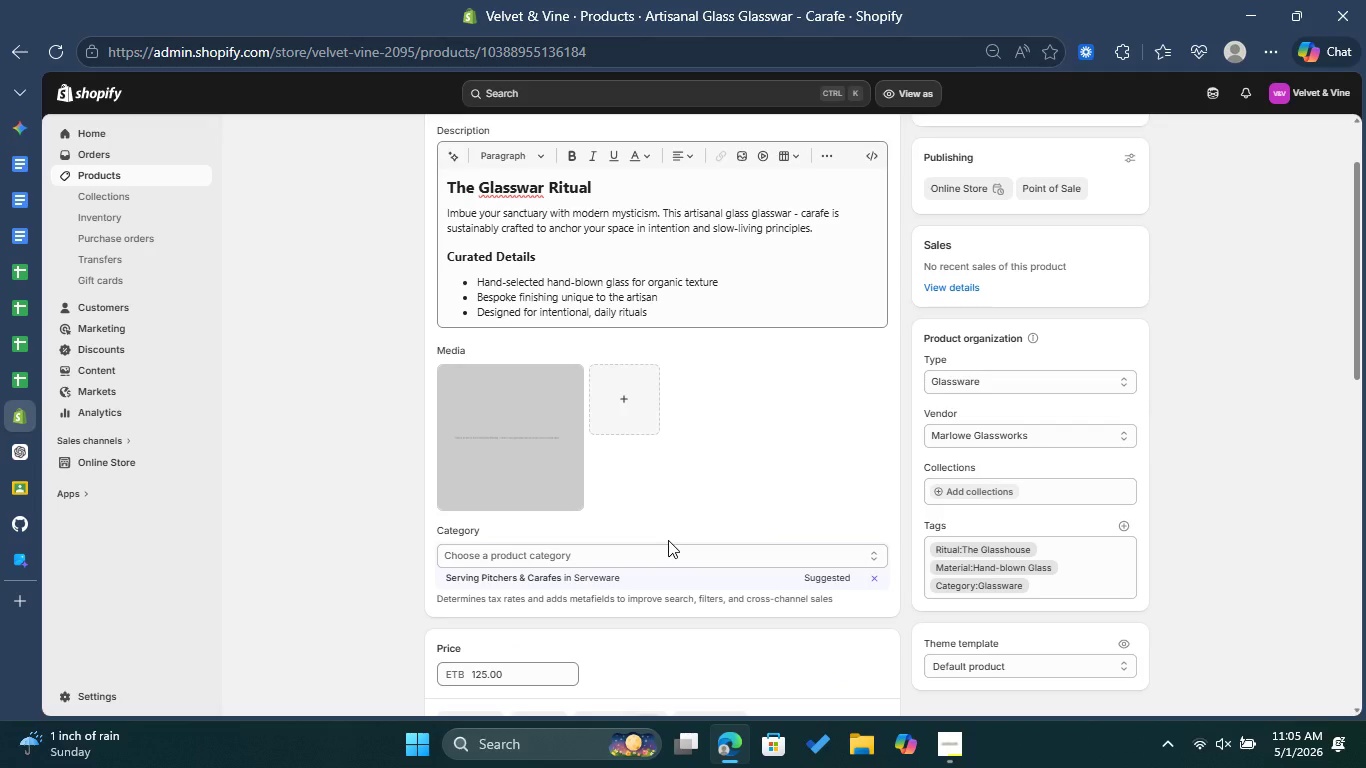 
wait(15.59)
 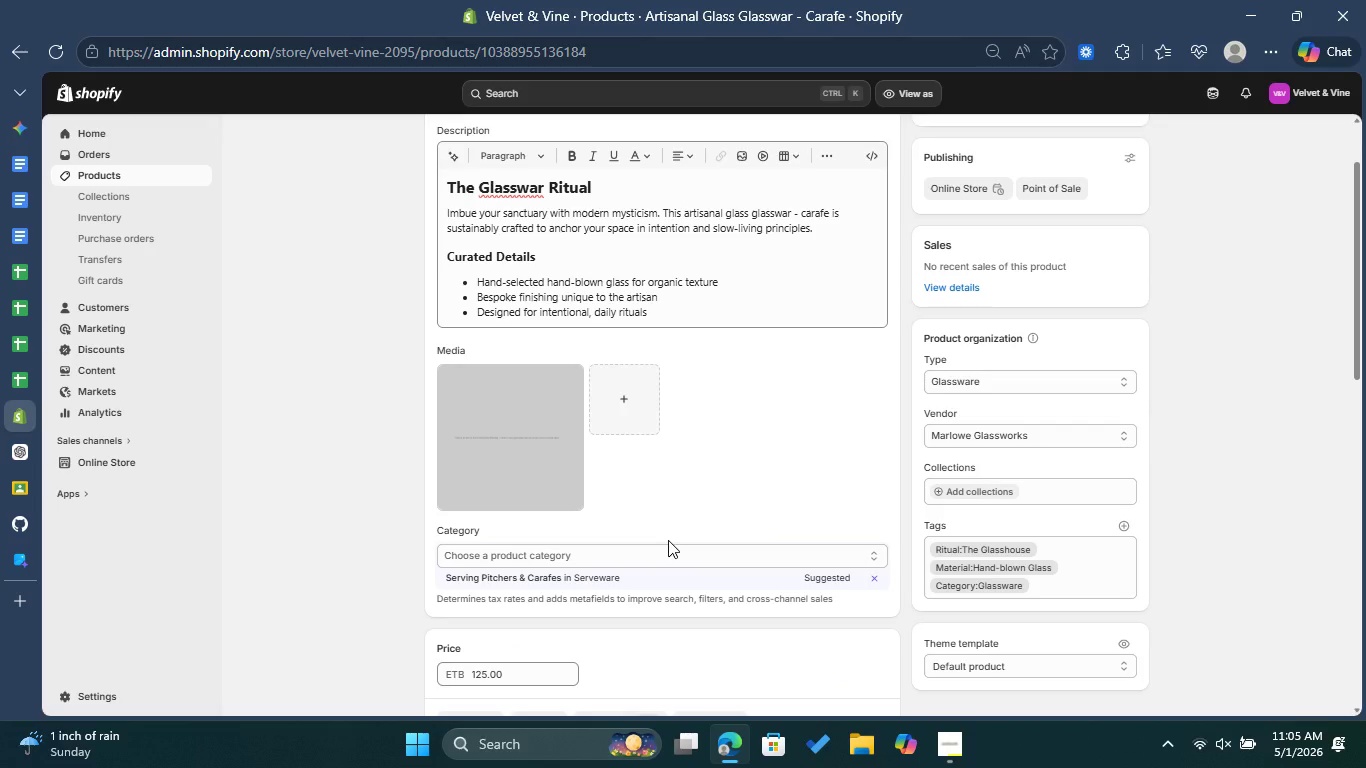 
left_click([611, 387])
 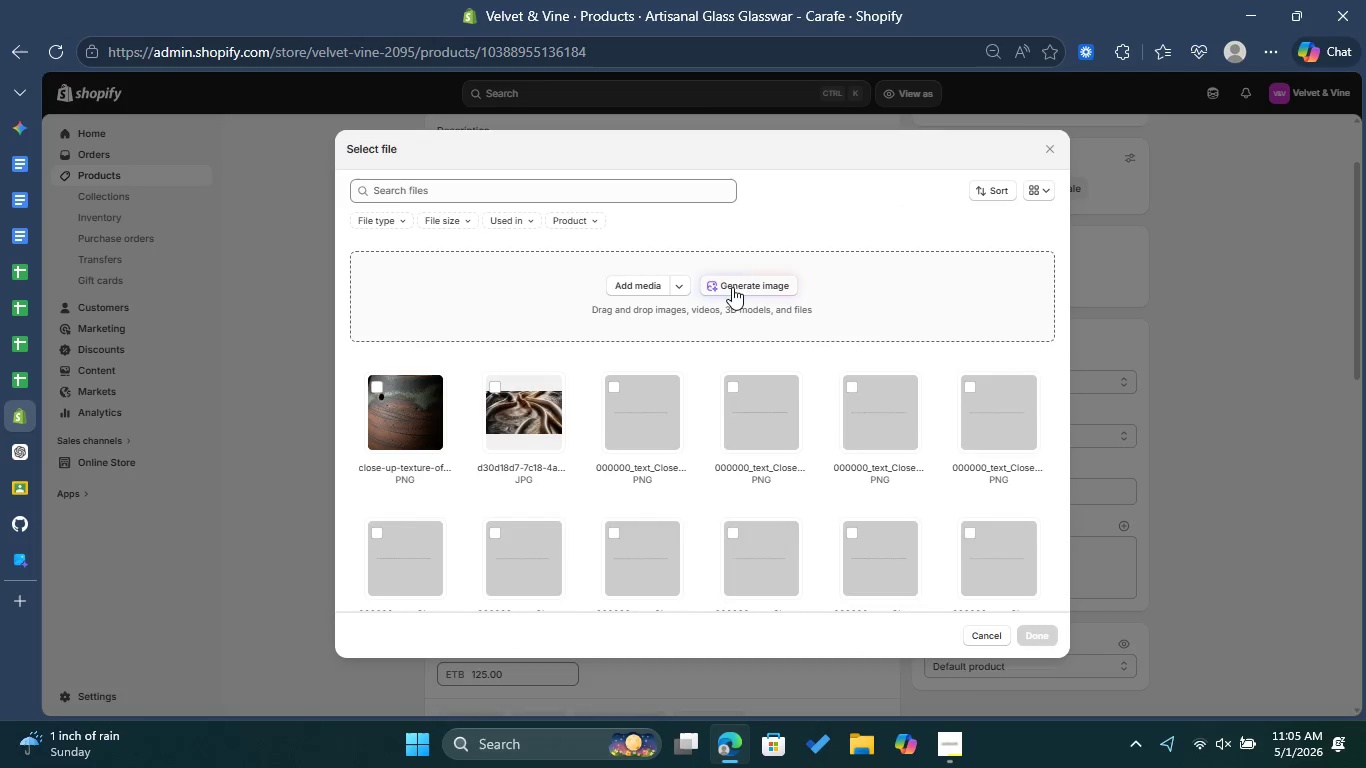 
wait(6.28)
 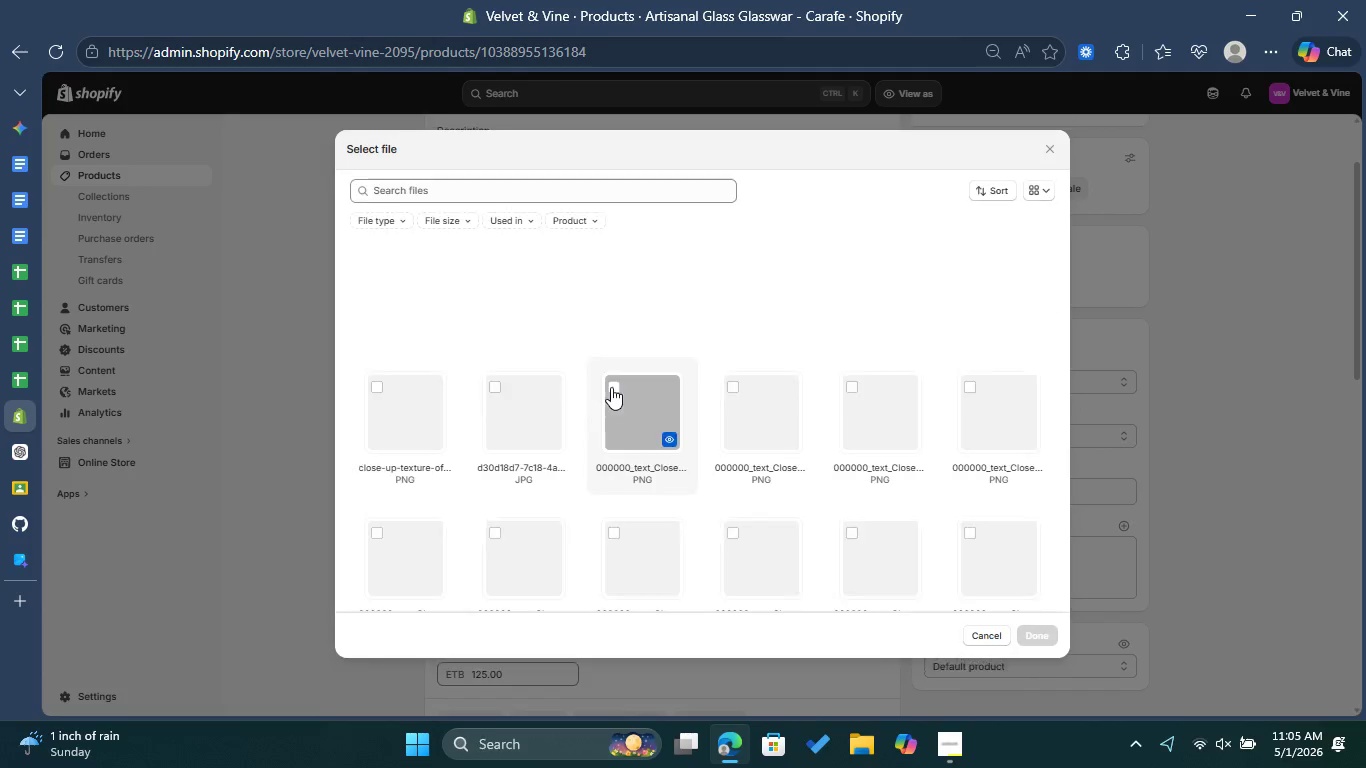 
left_click([1053, 148])
 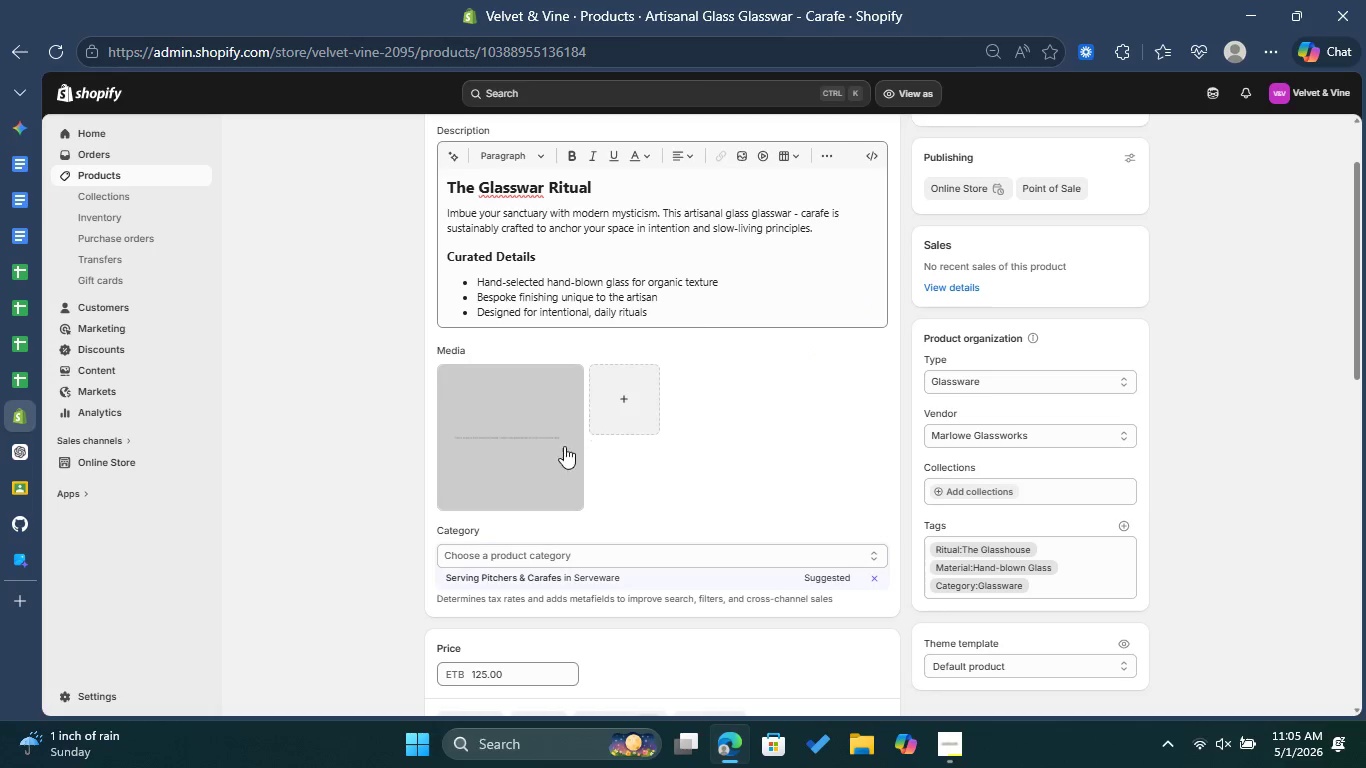 
left_click([564, 446])
 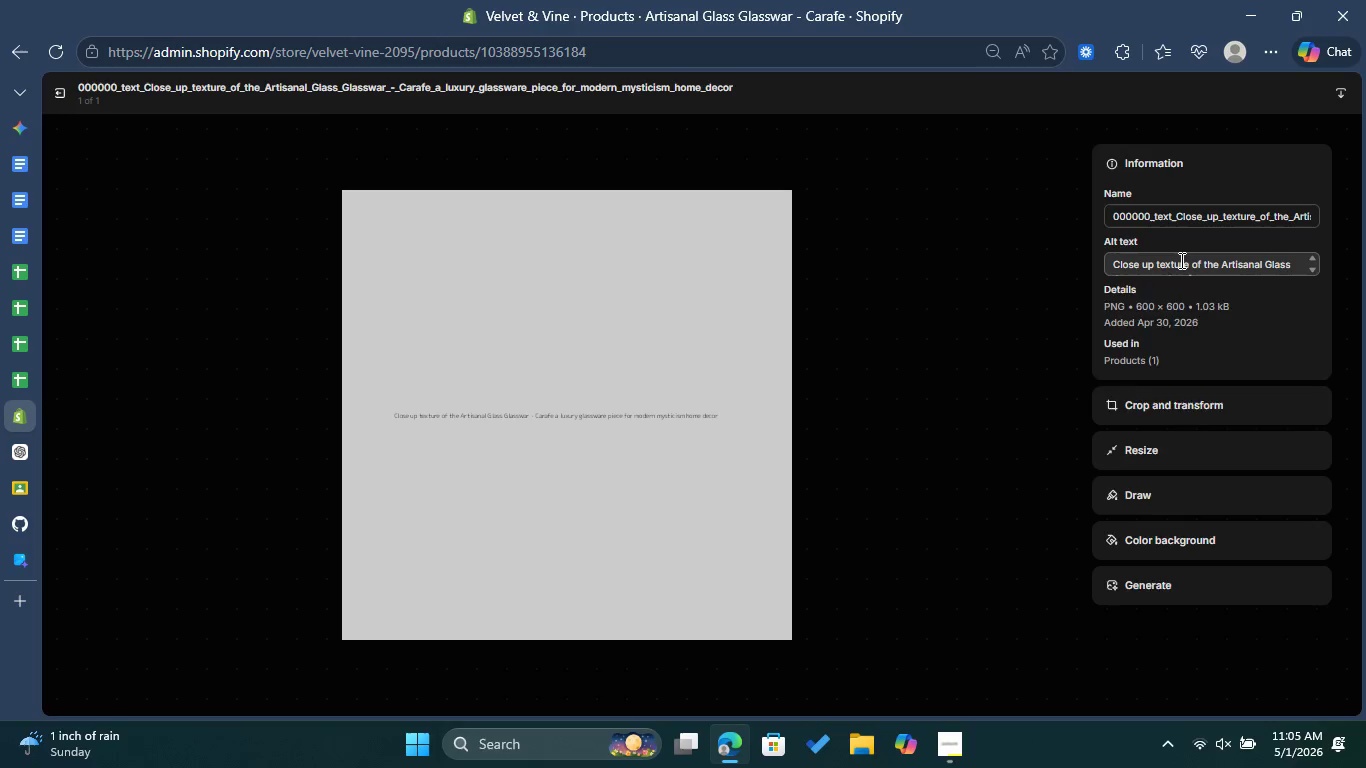 
wait(5.77)
 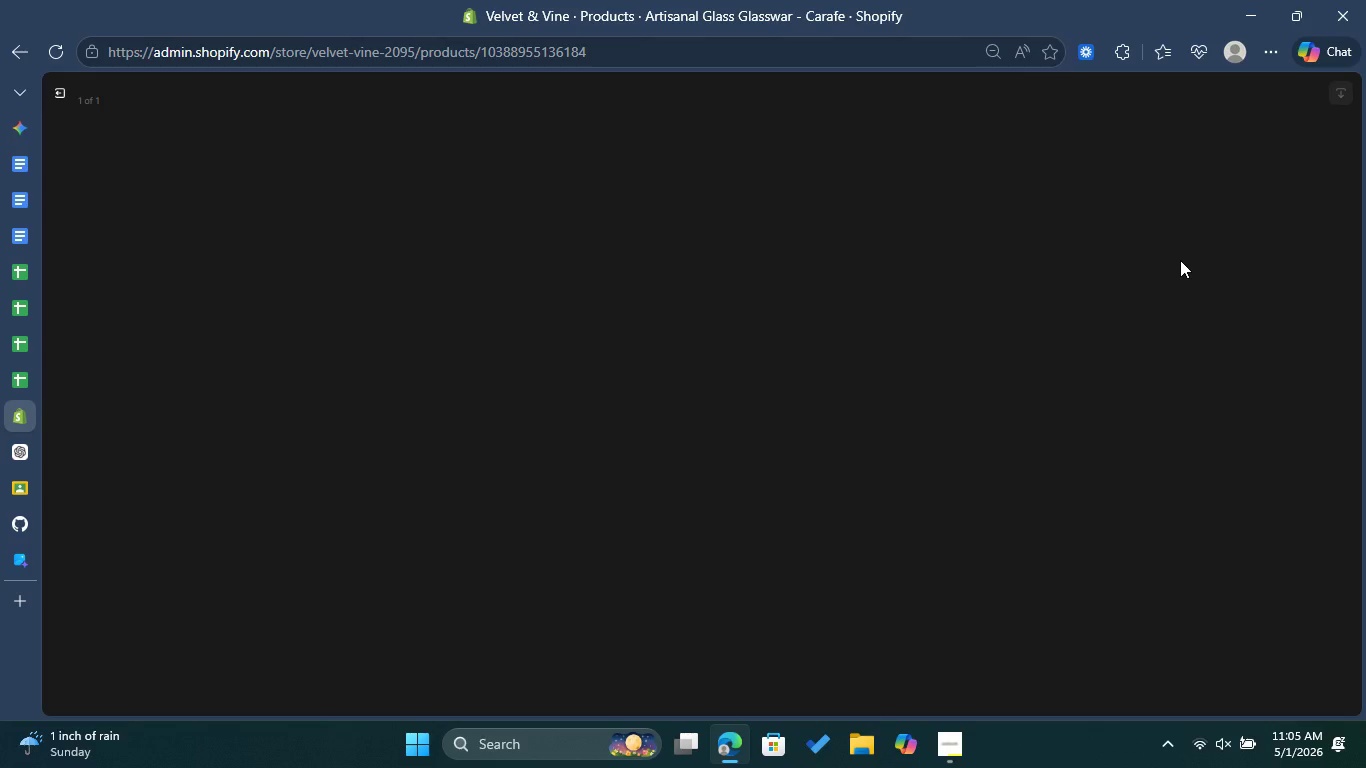 
left_click_drag(start_coordinate=[1167, 306], to_coordinate=[1101, 266])
 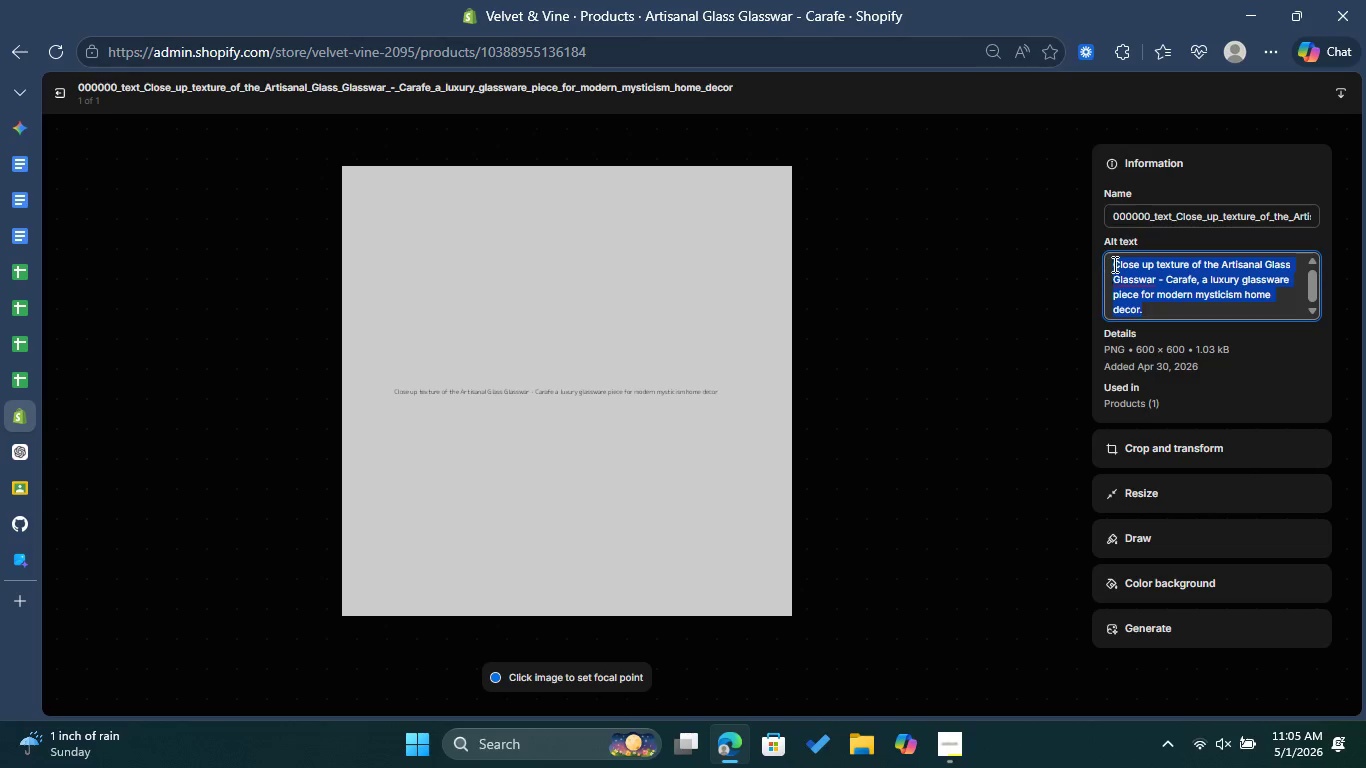 
right_click([1113, 264])
 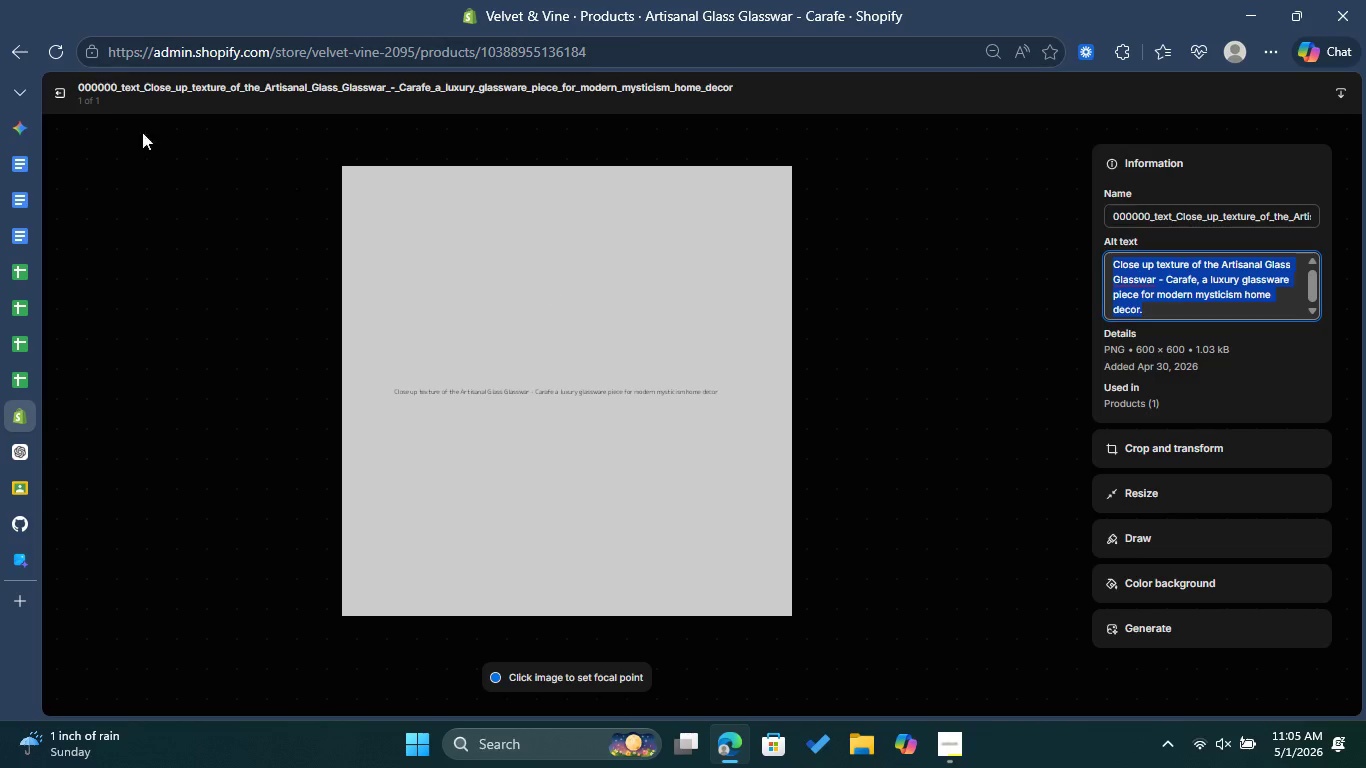 
left_click([66, 101])
 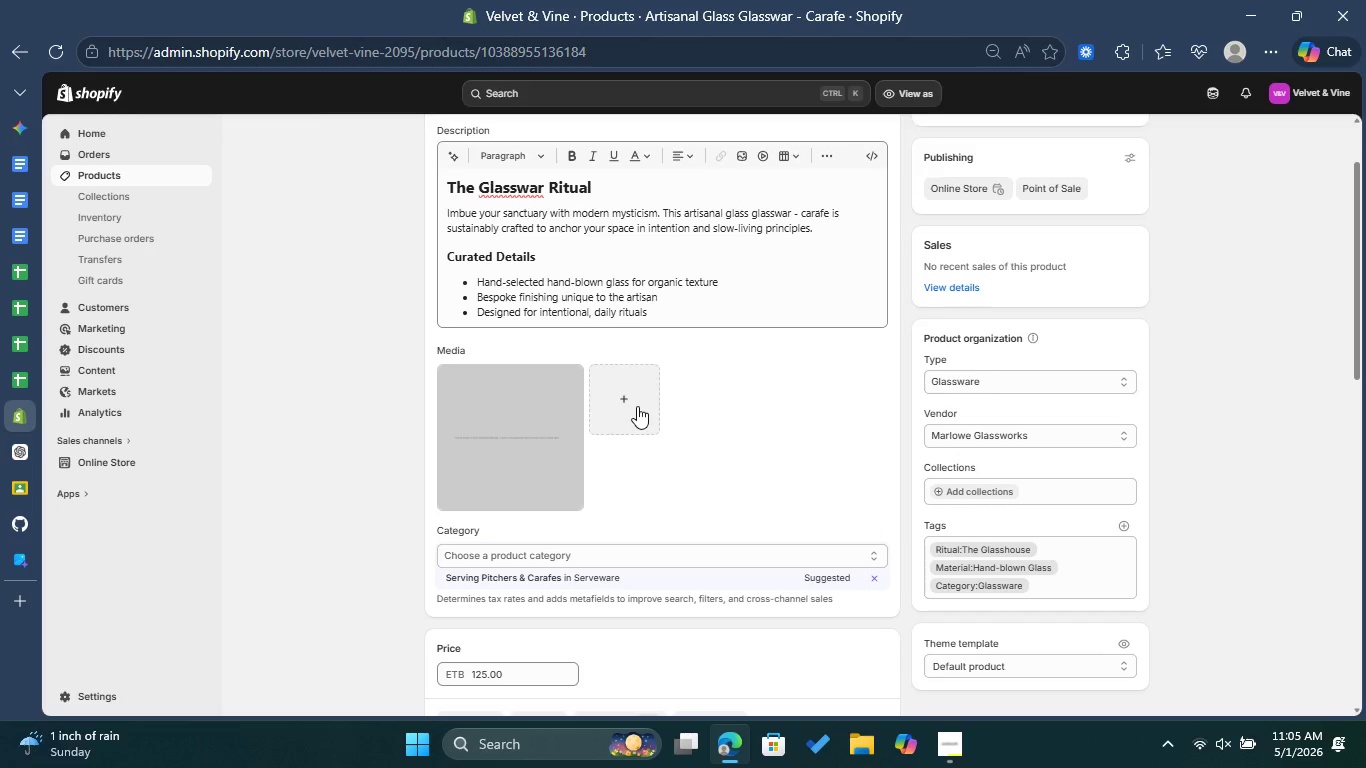 
left_click([627, 412])
 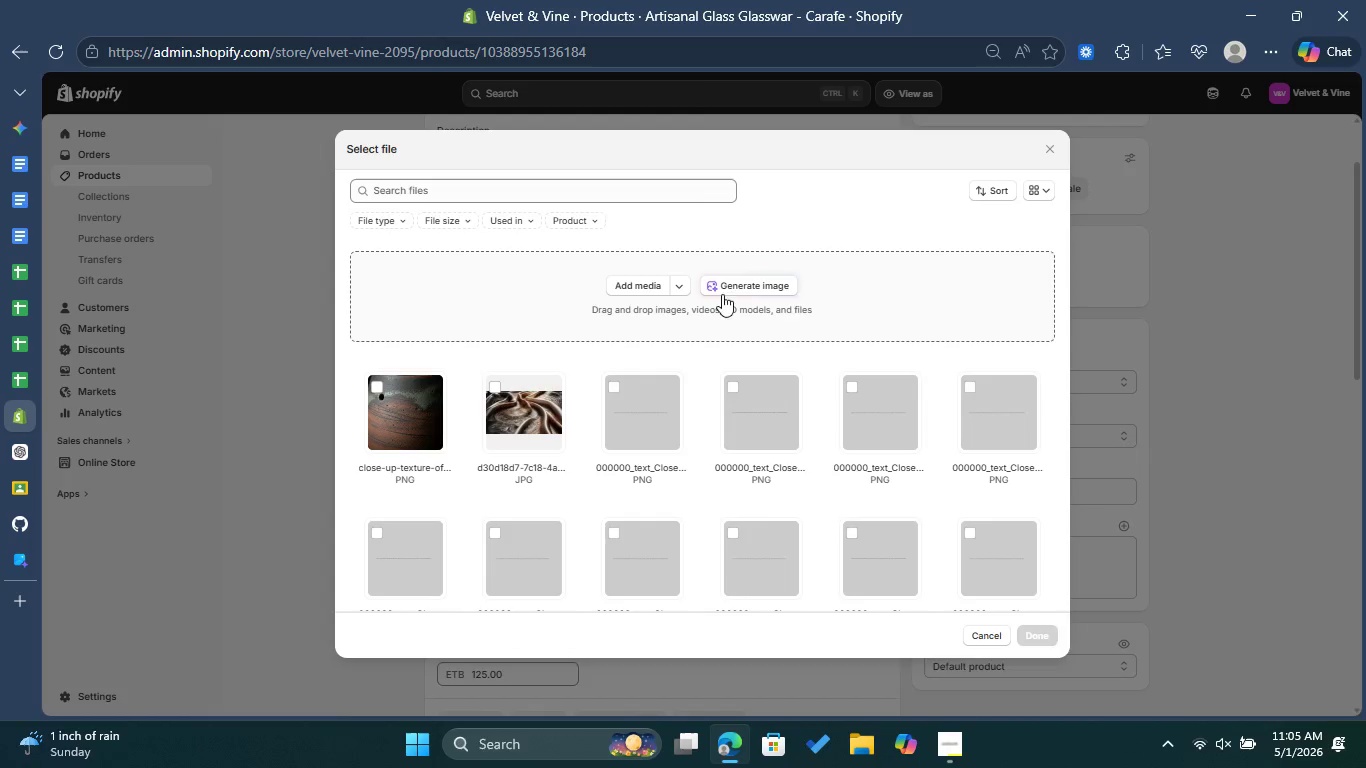 
mouse_move([737, 305])
 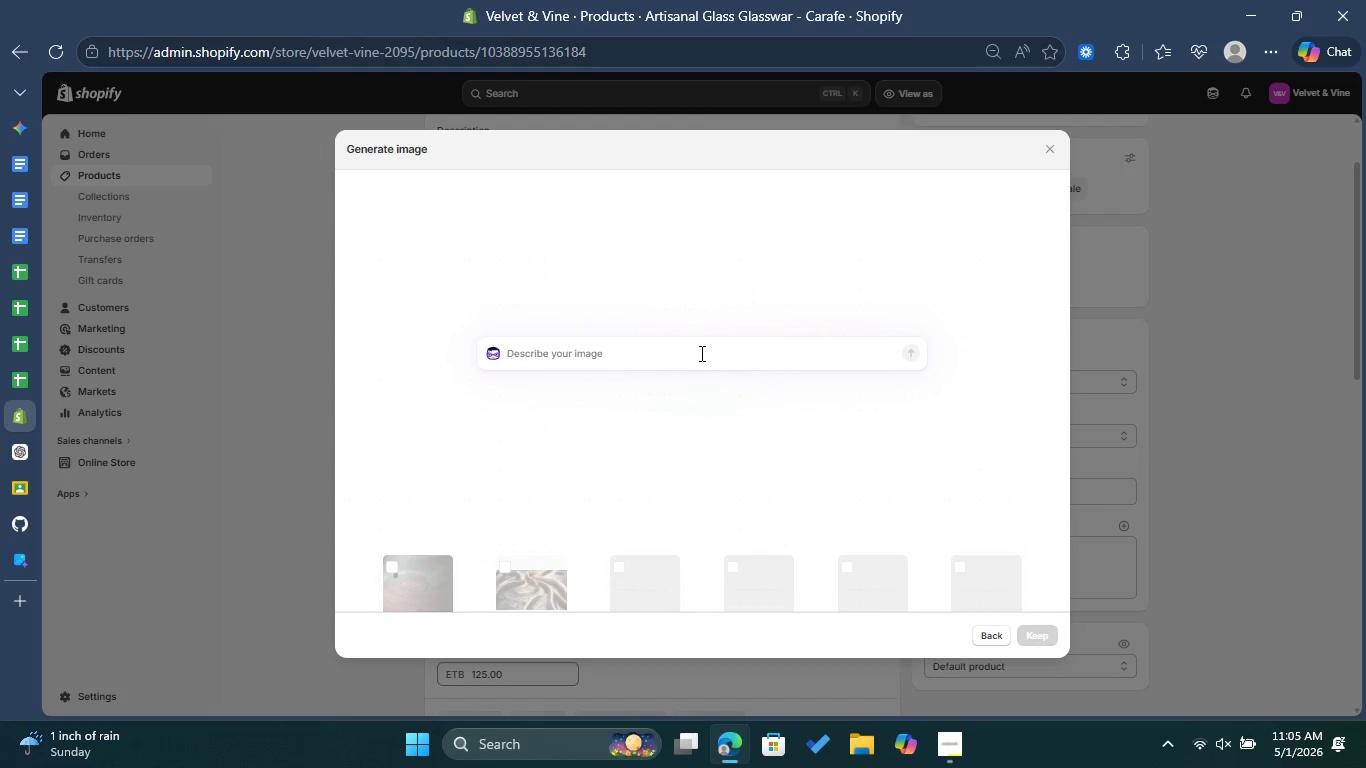 
key(Control+V)
 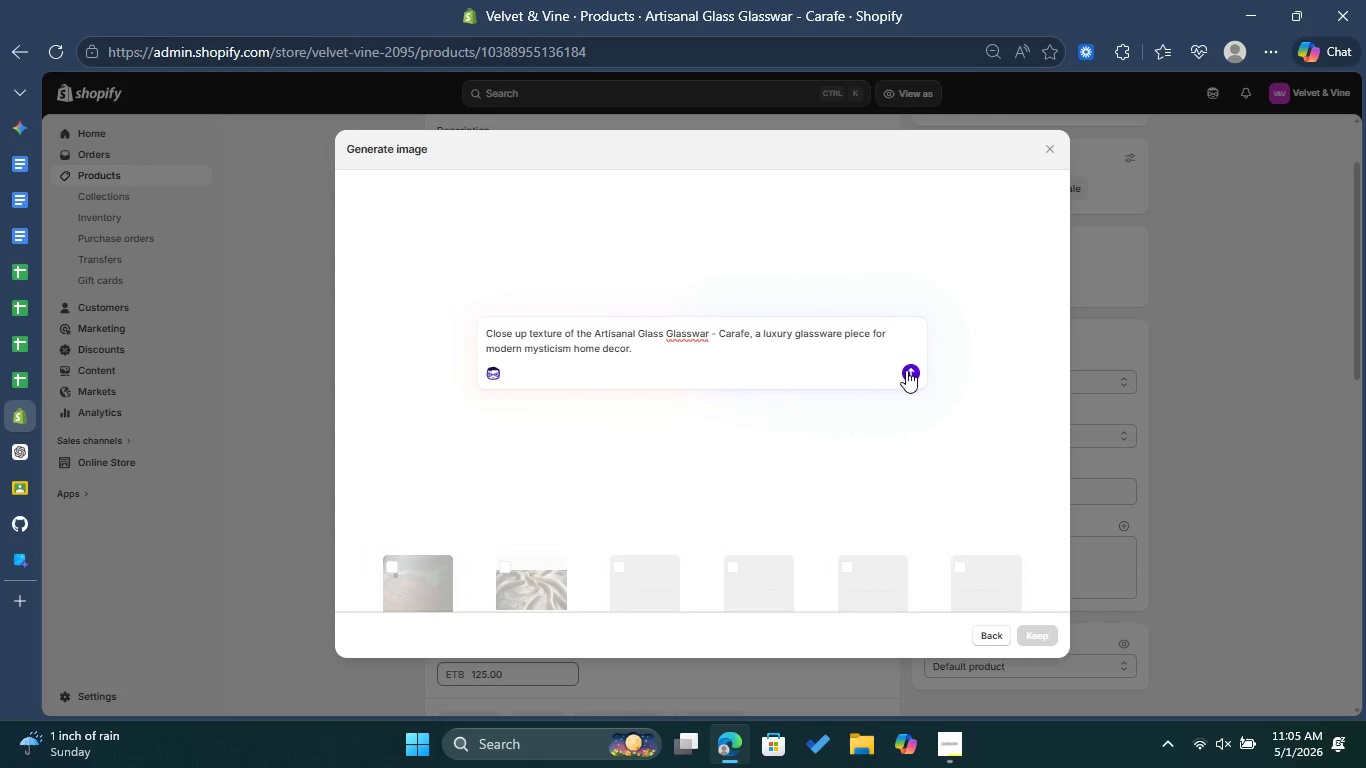 
left_click([906, 370])
 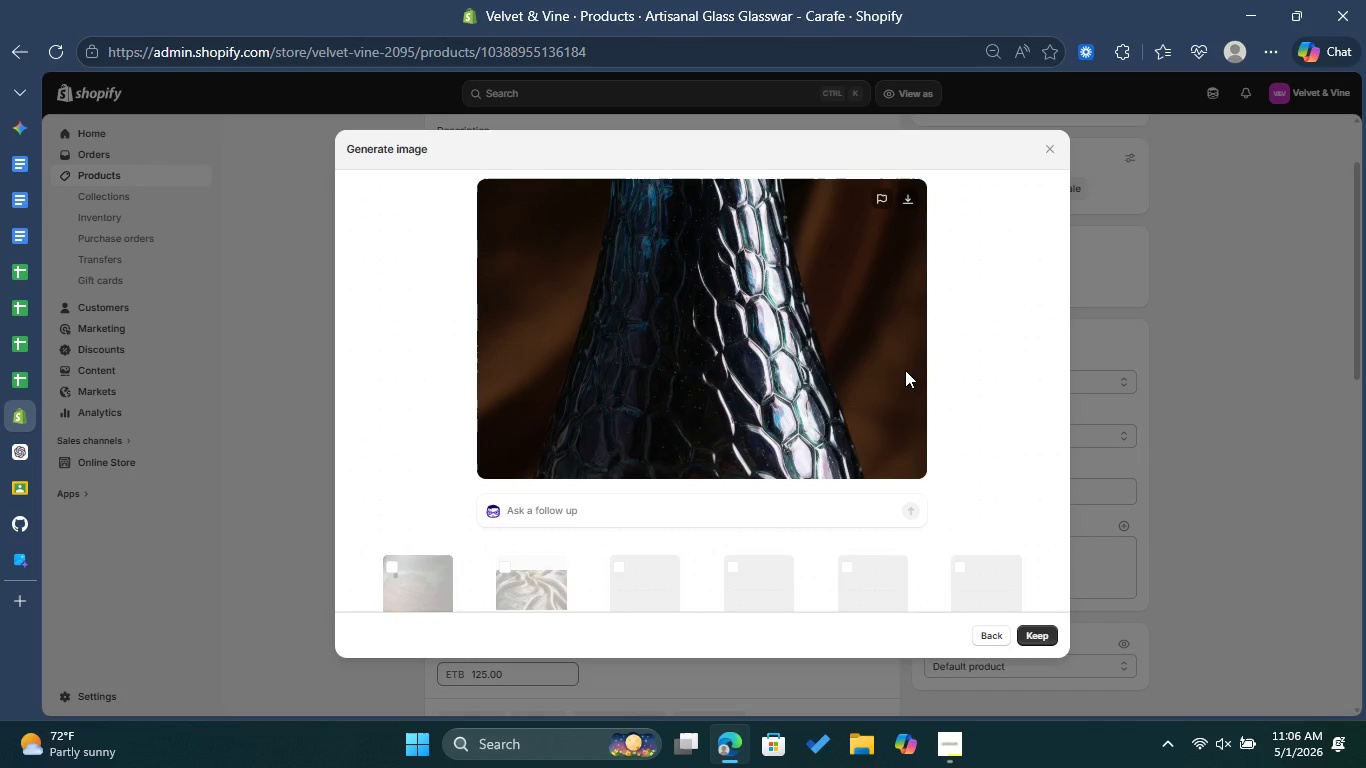 
wait(61.38)
 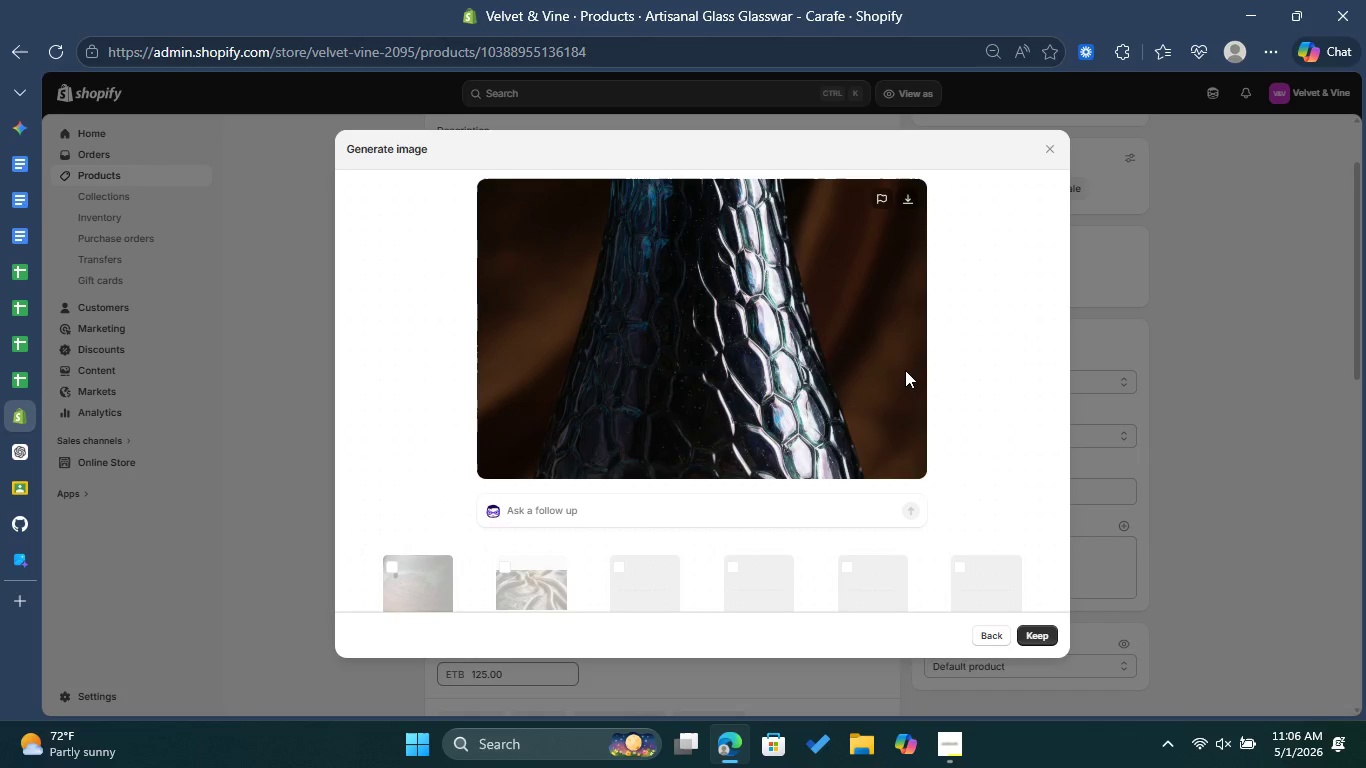 
left_click([1045, 641])
 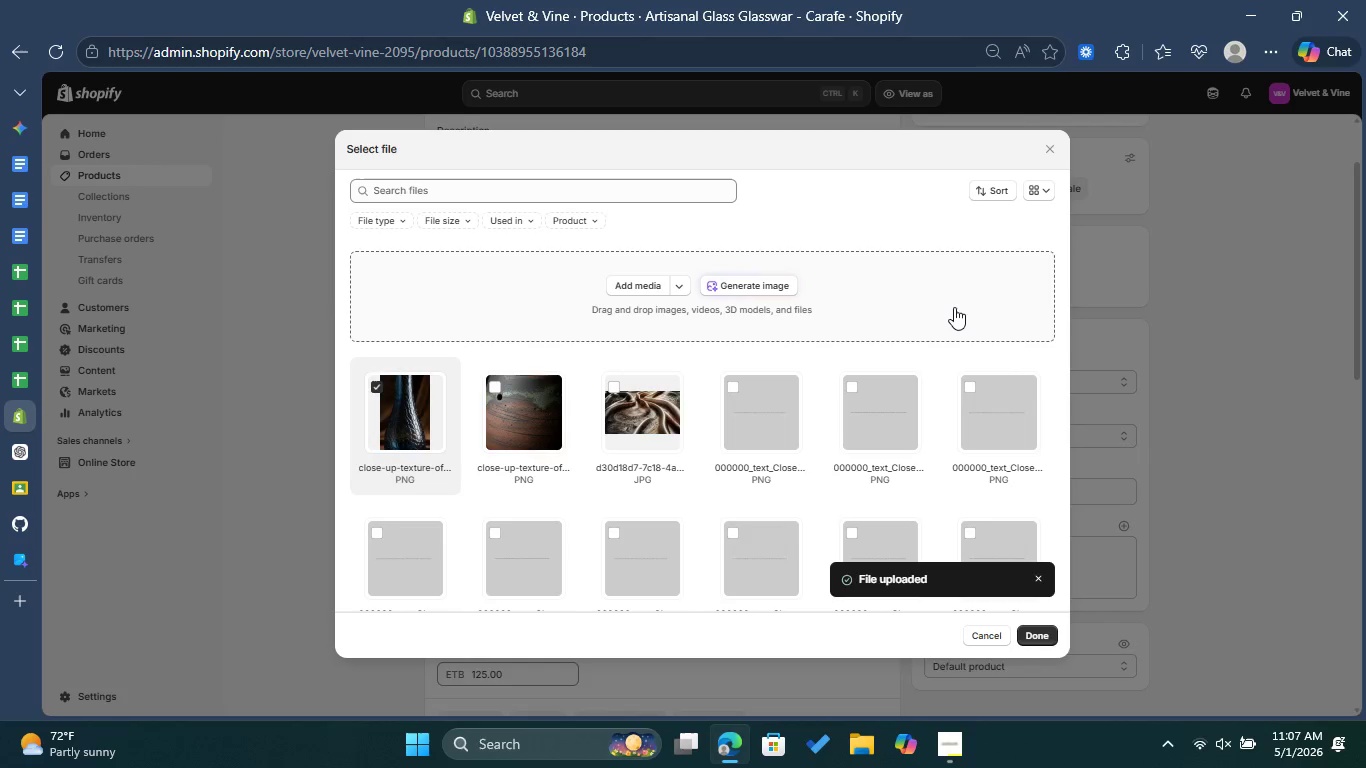 
wait(15.05)
 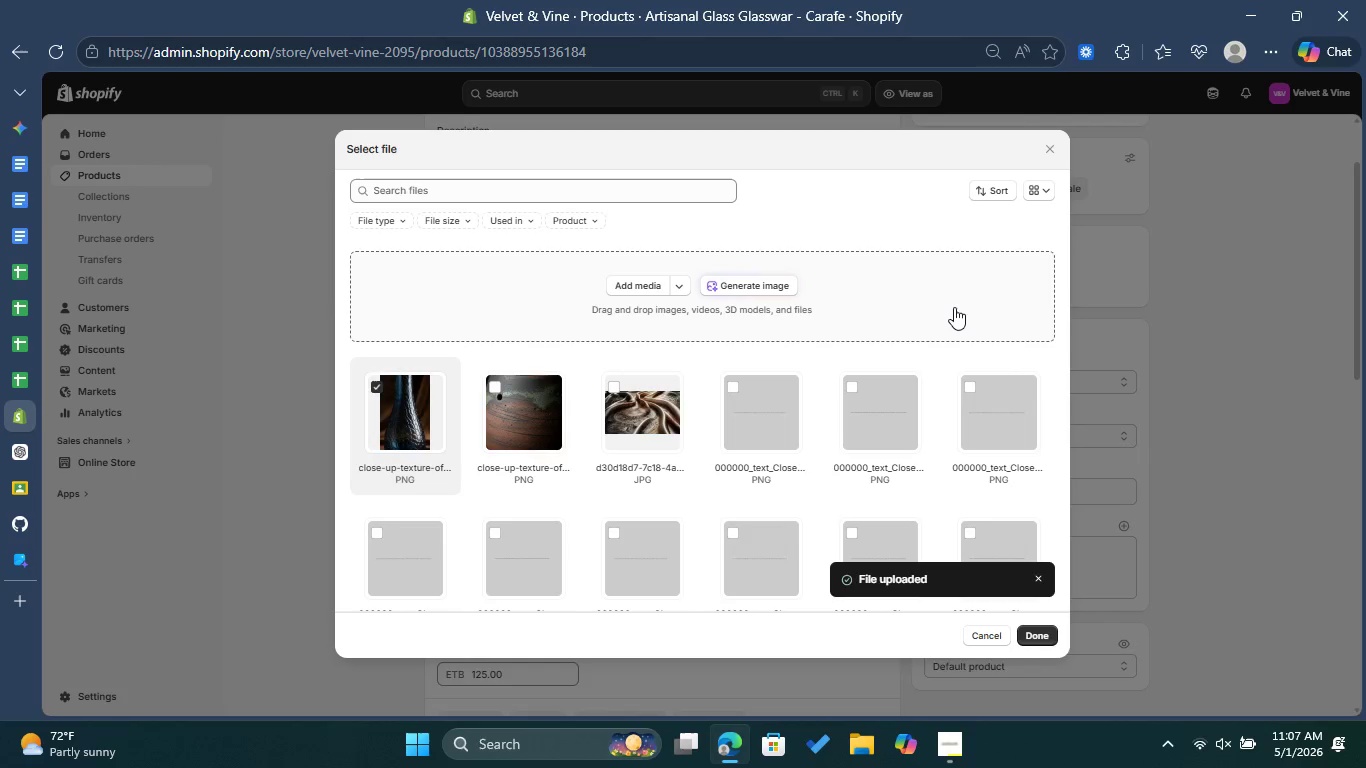 
left_click([1047, 639])
 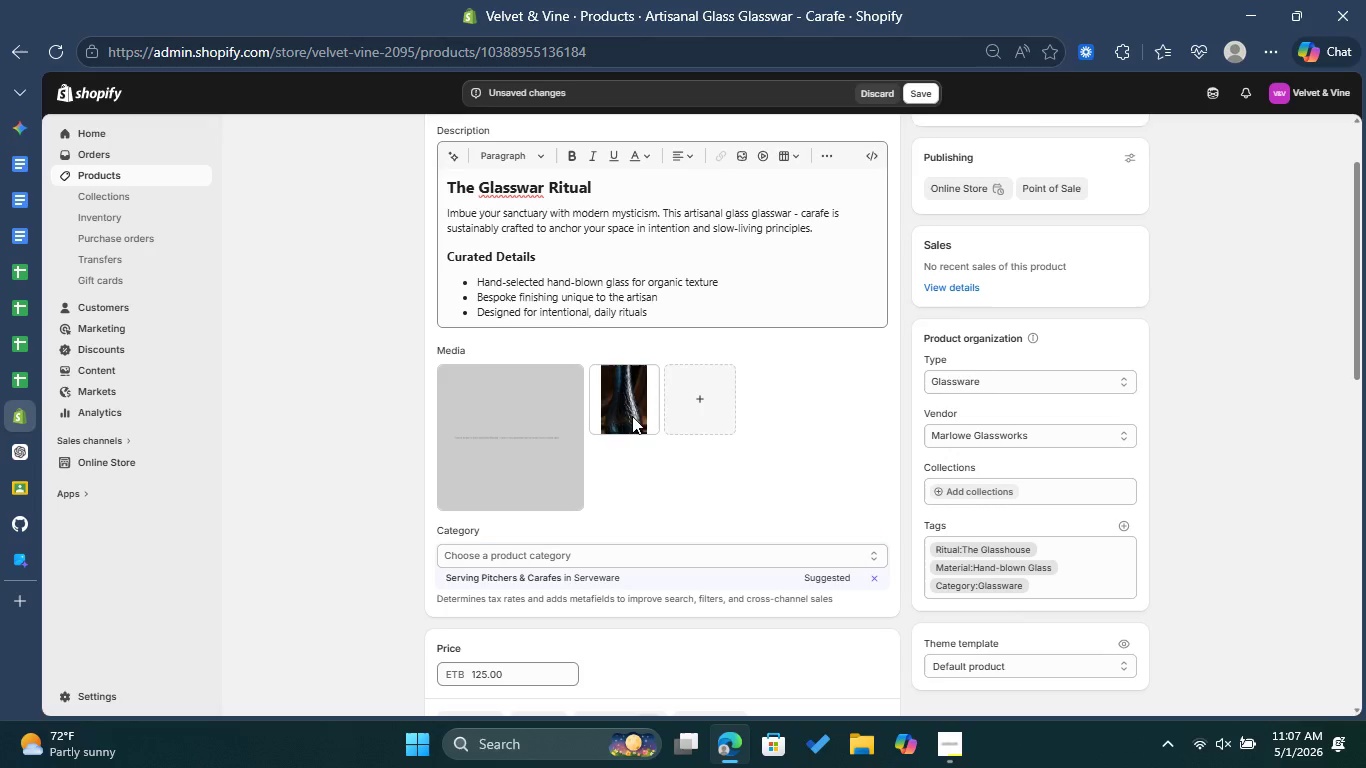 
left_click([632, 414])
 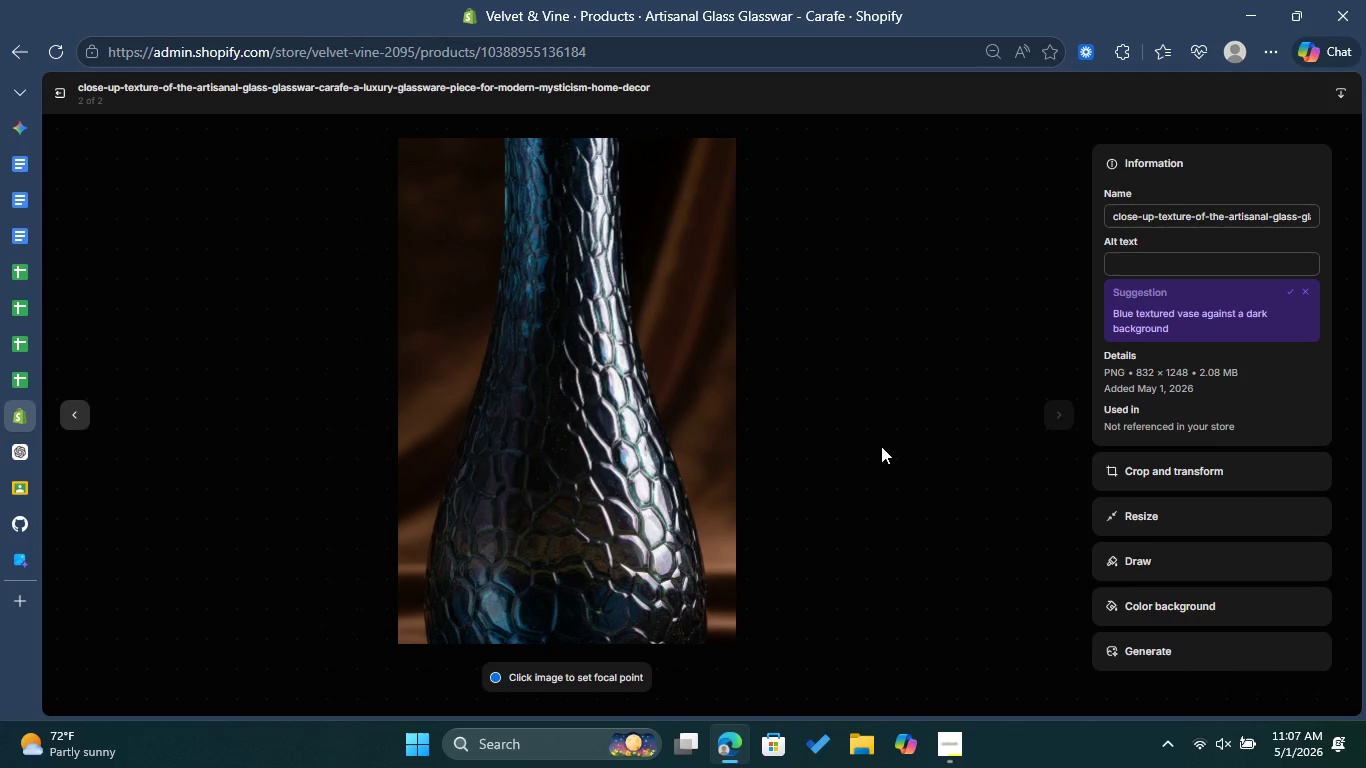 
wait(5.36)
 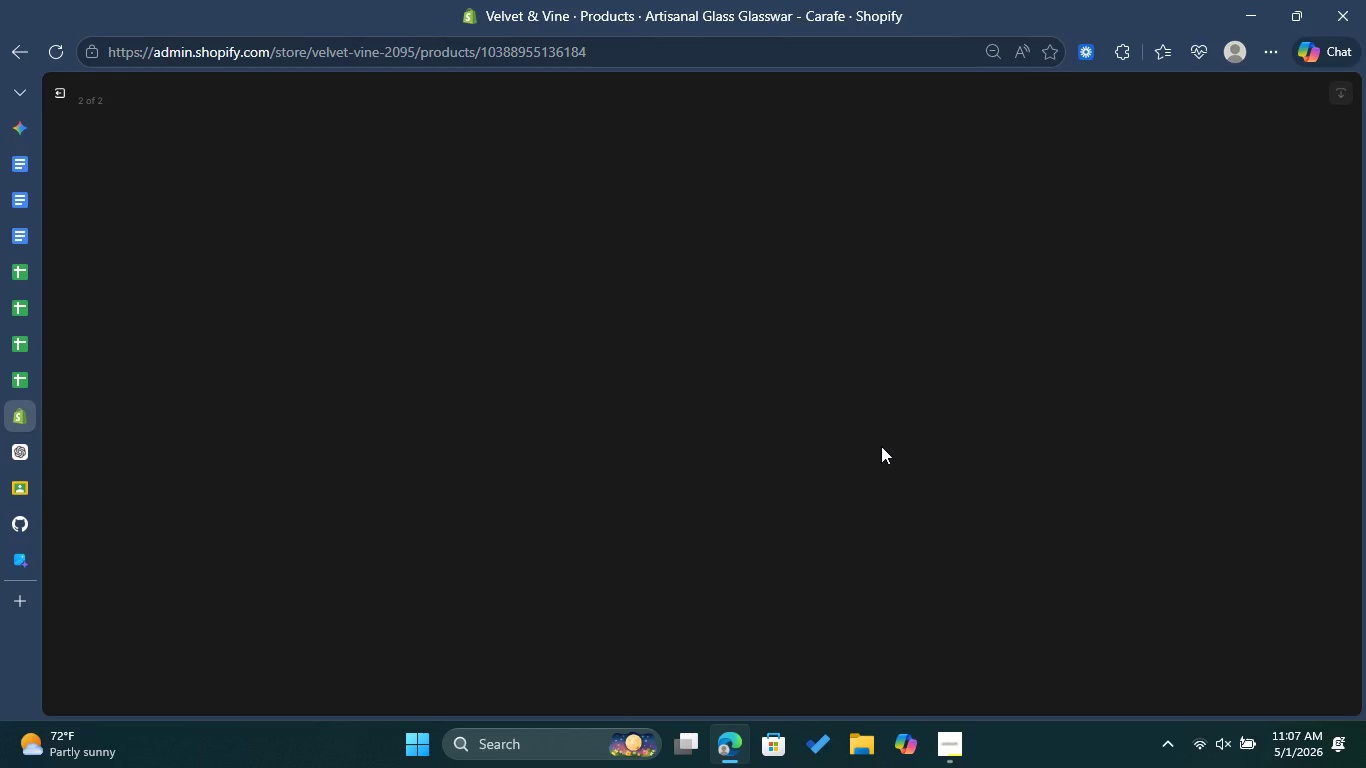 
left_click([1183, 271])
 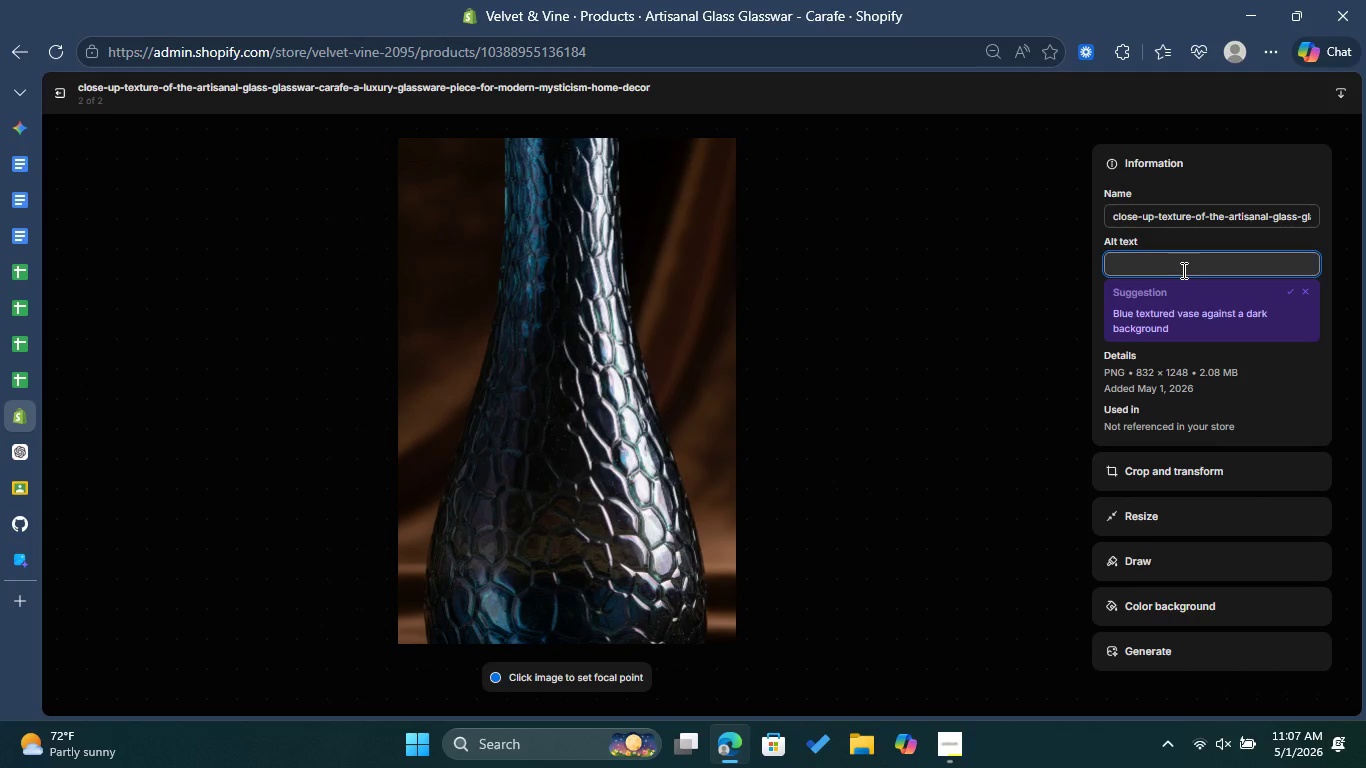 
key(Control+V)
 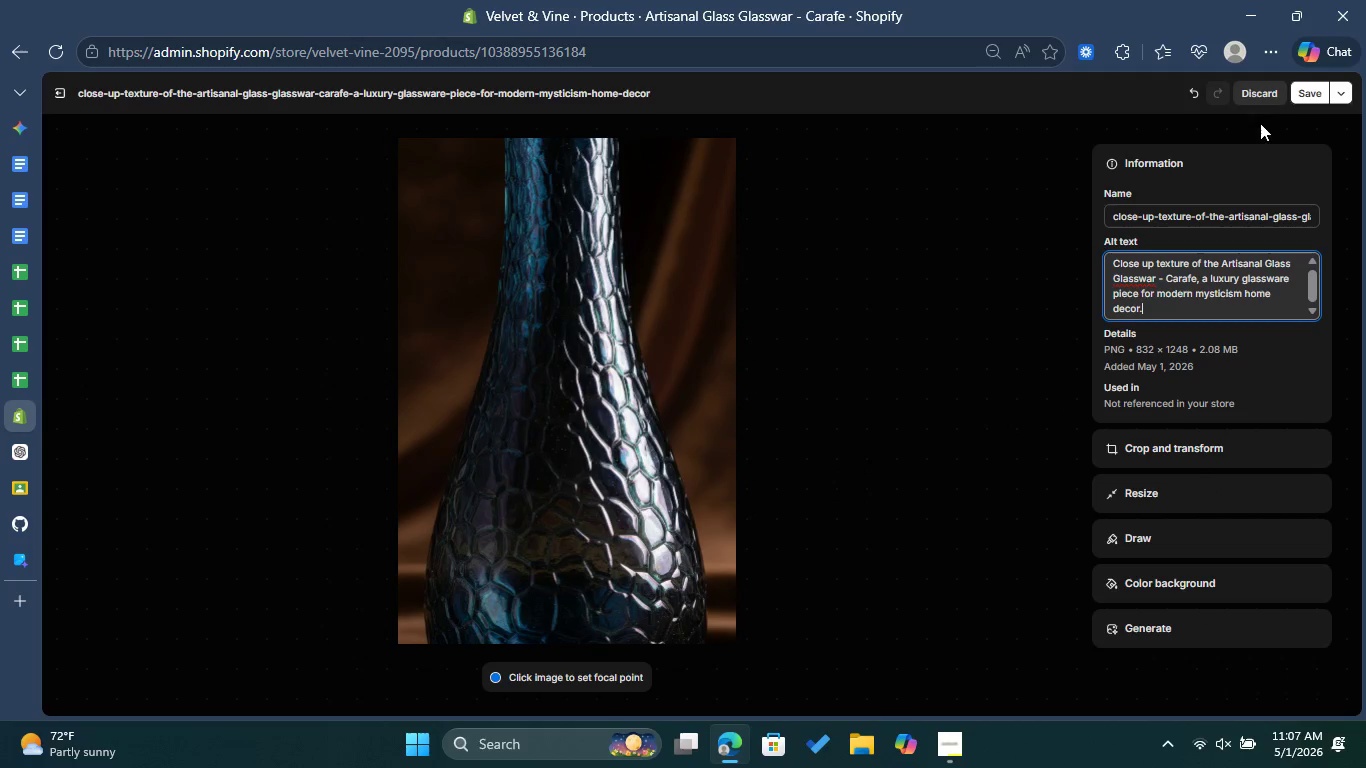 
left_click([1322, 89])
 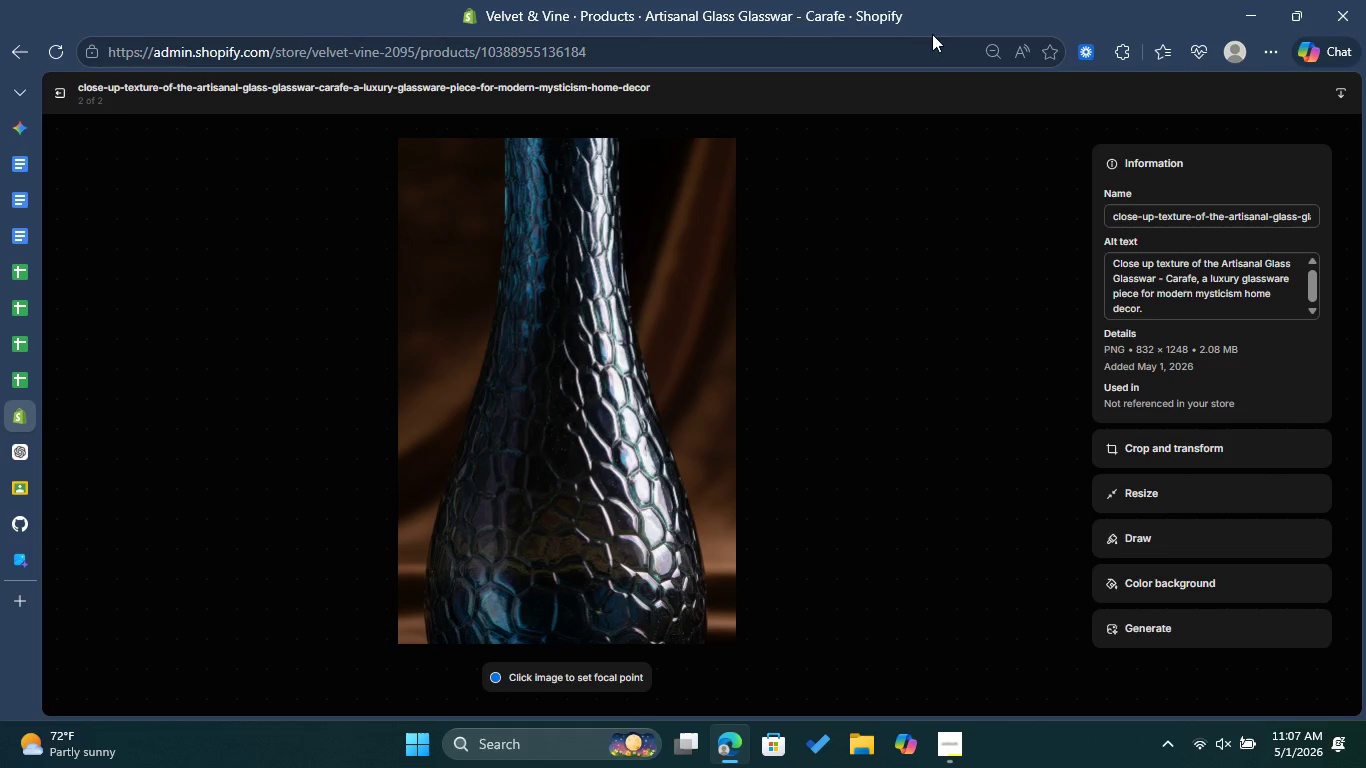 
left_click([58, 98])
 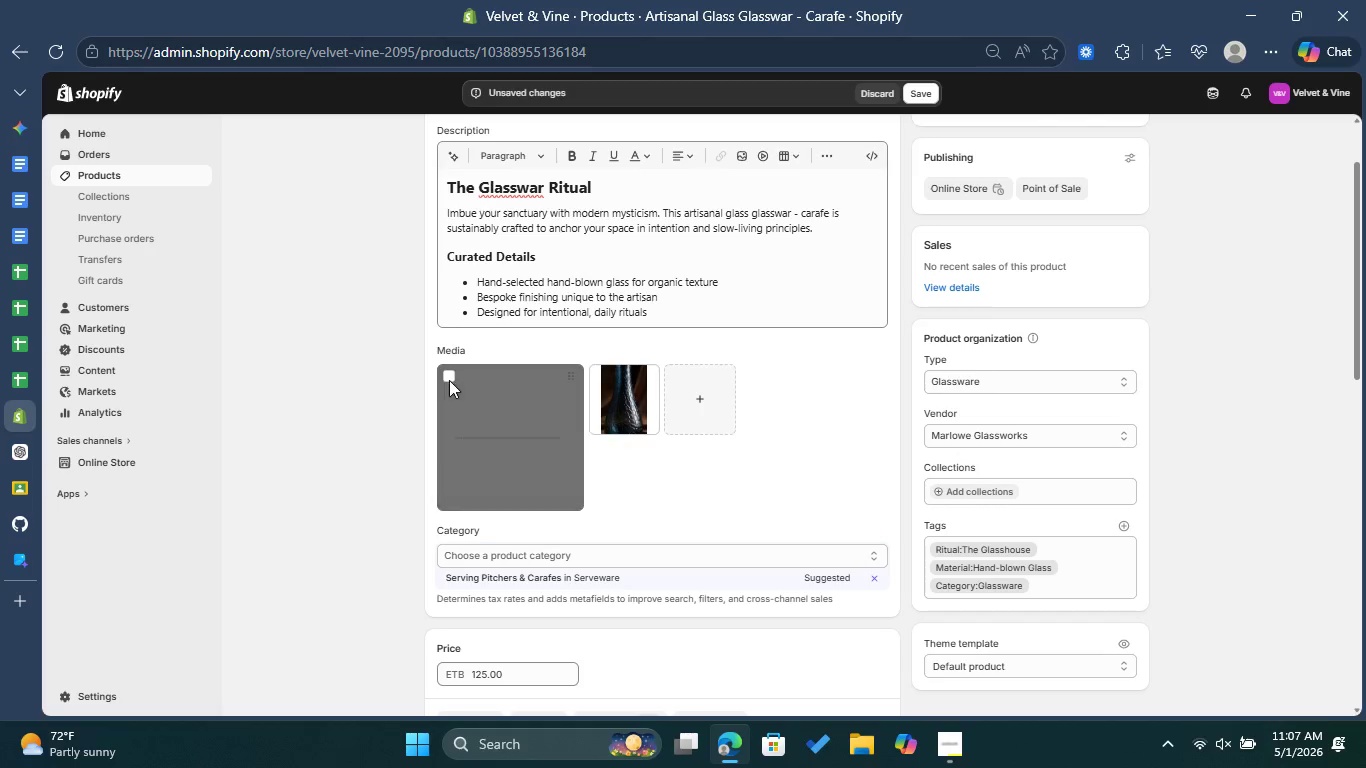 
left_click([447, 380])
 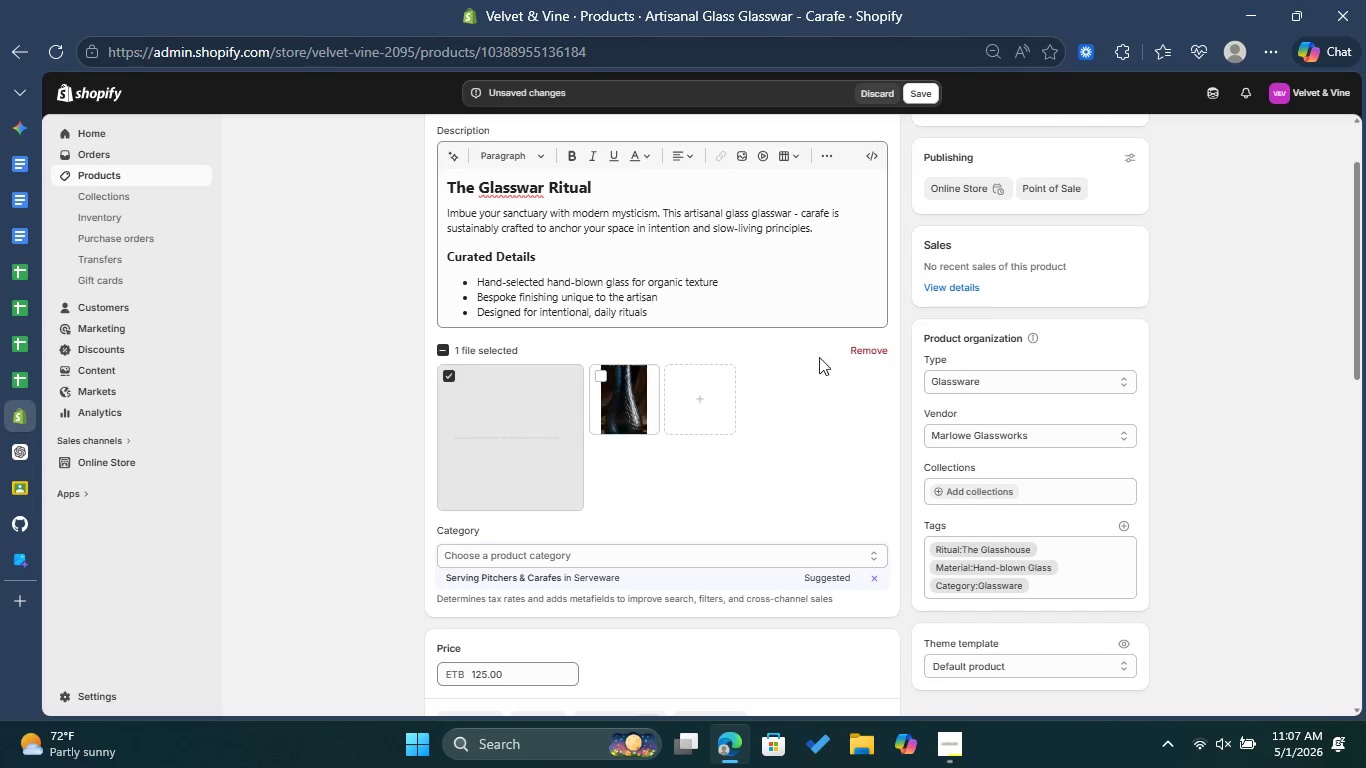 
left_click([875, 350])
 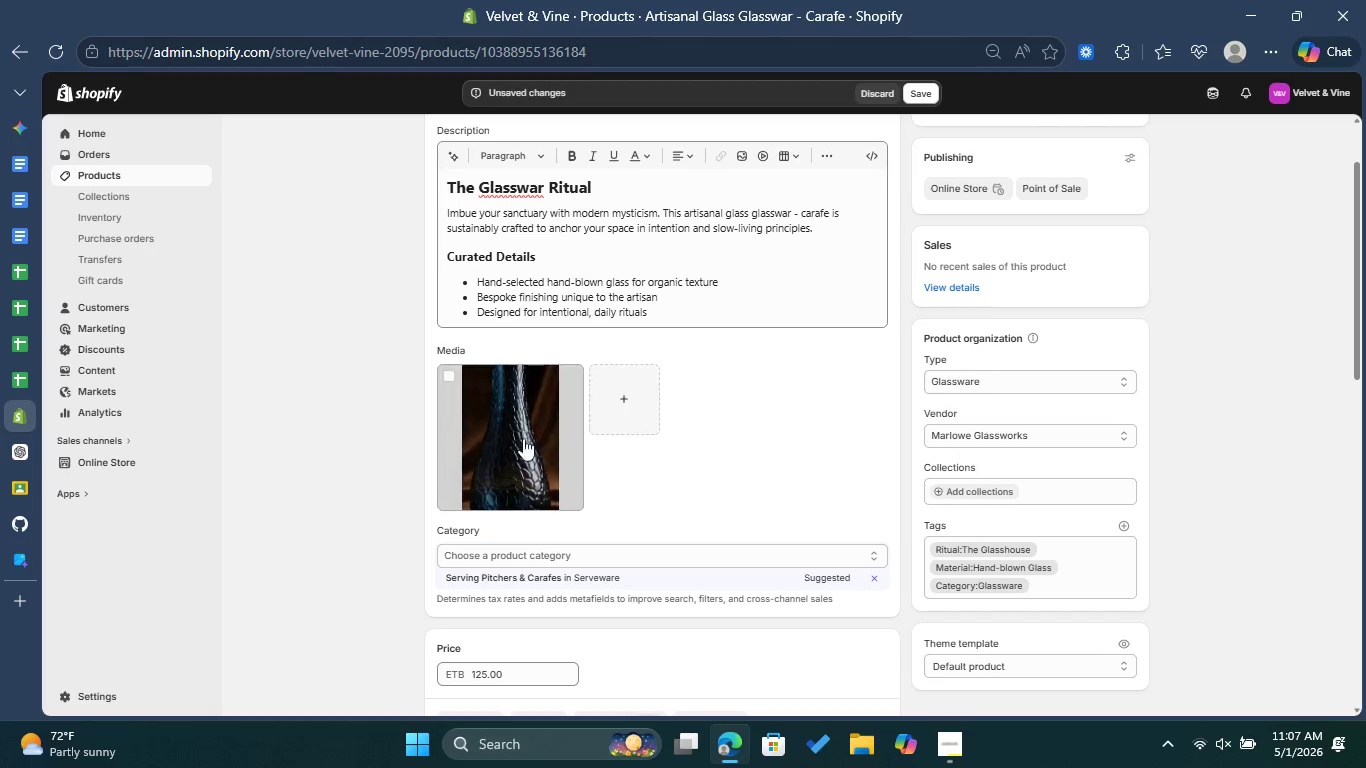 
left_click([516, 439])
 